 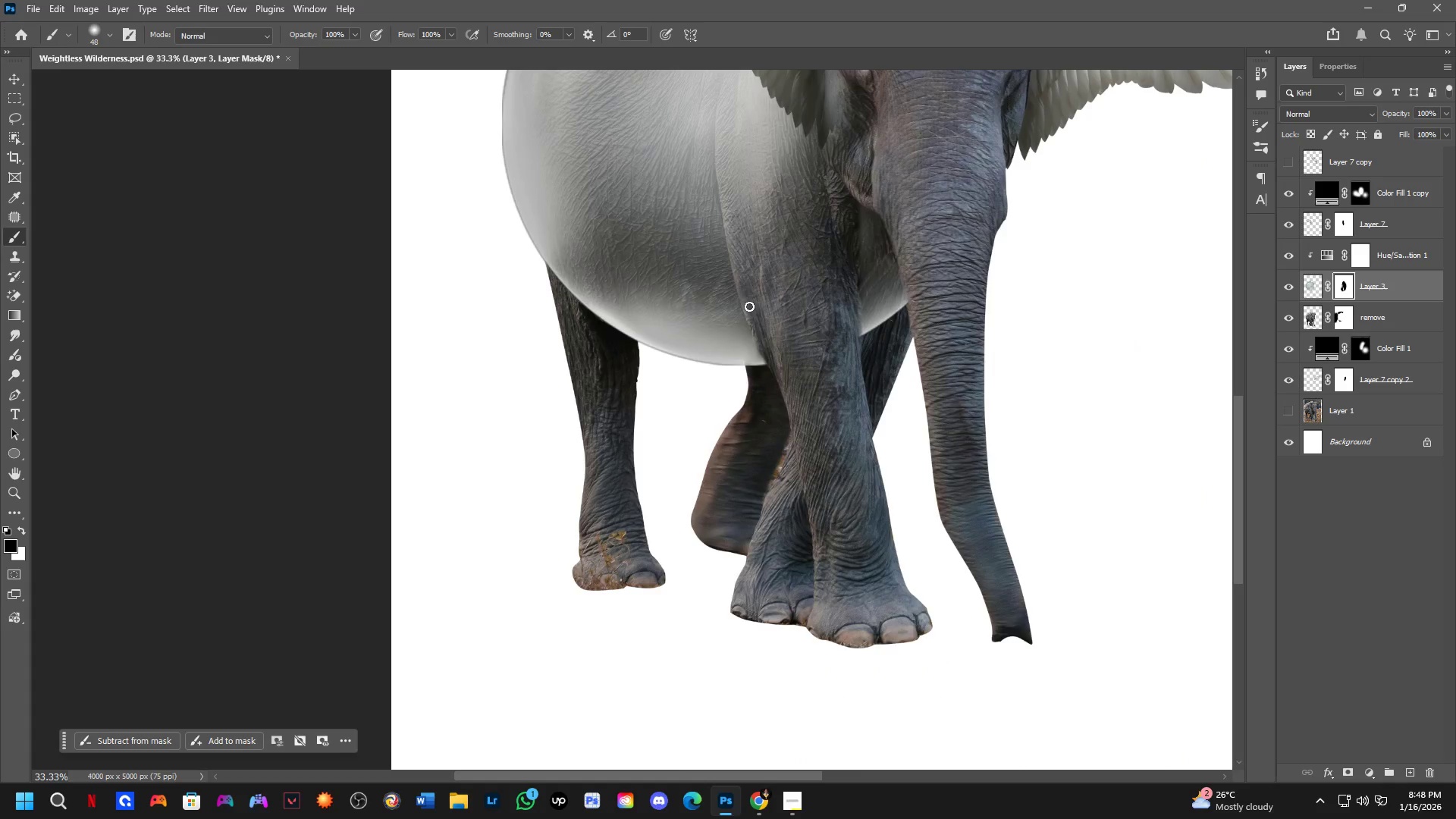 
key(Shift+ShiftLeft)
 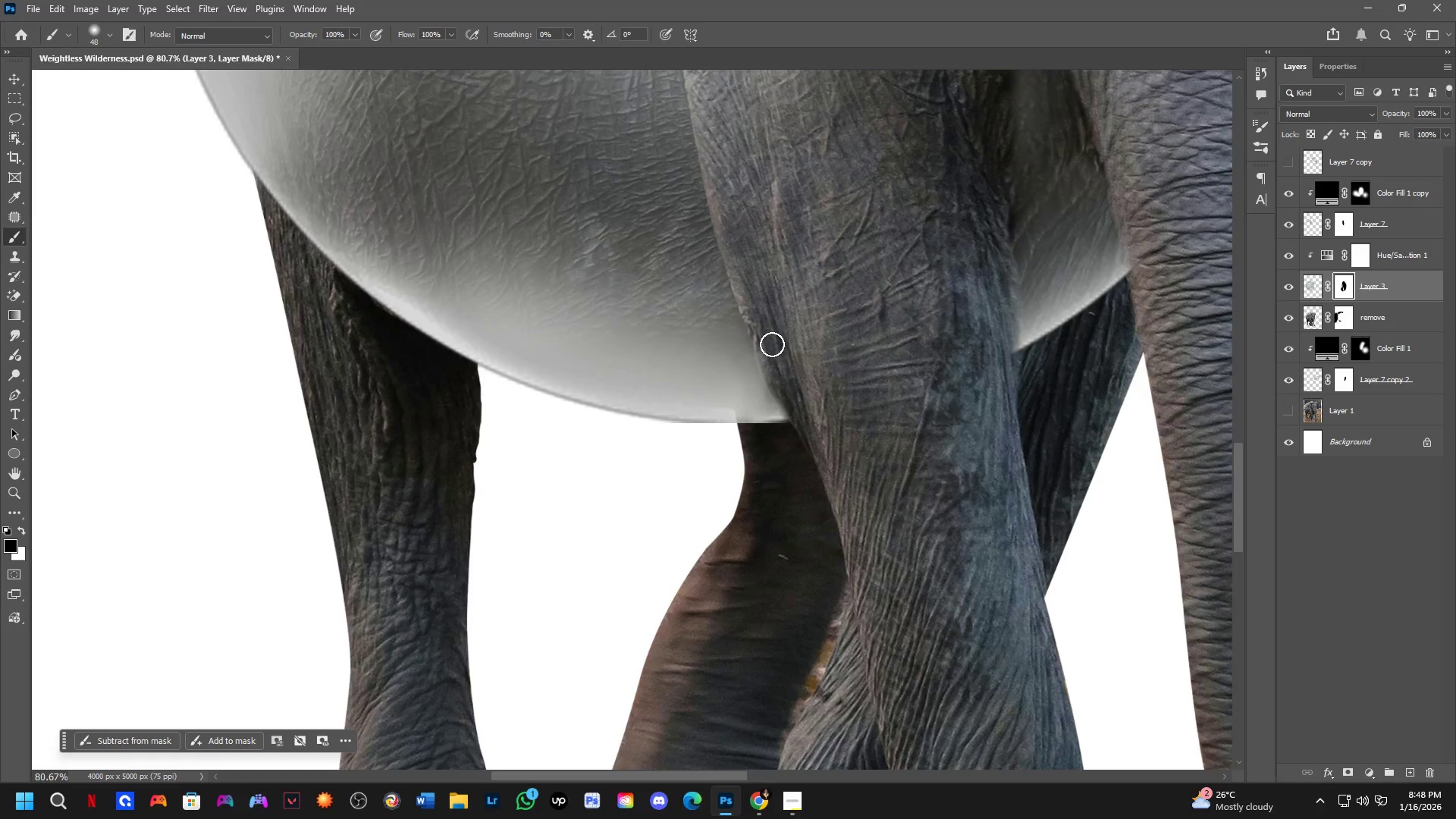 
left_click_drag(start_coordinate=[792, 357], to_coordinate=[815, 431])
 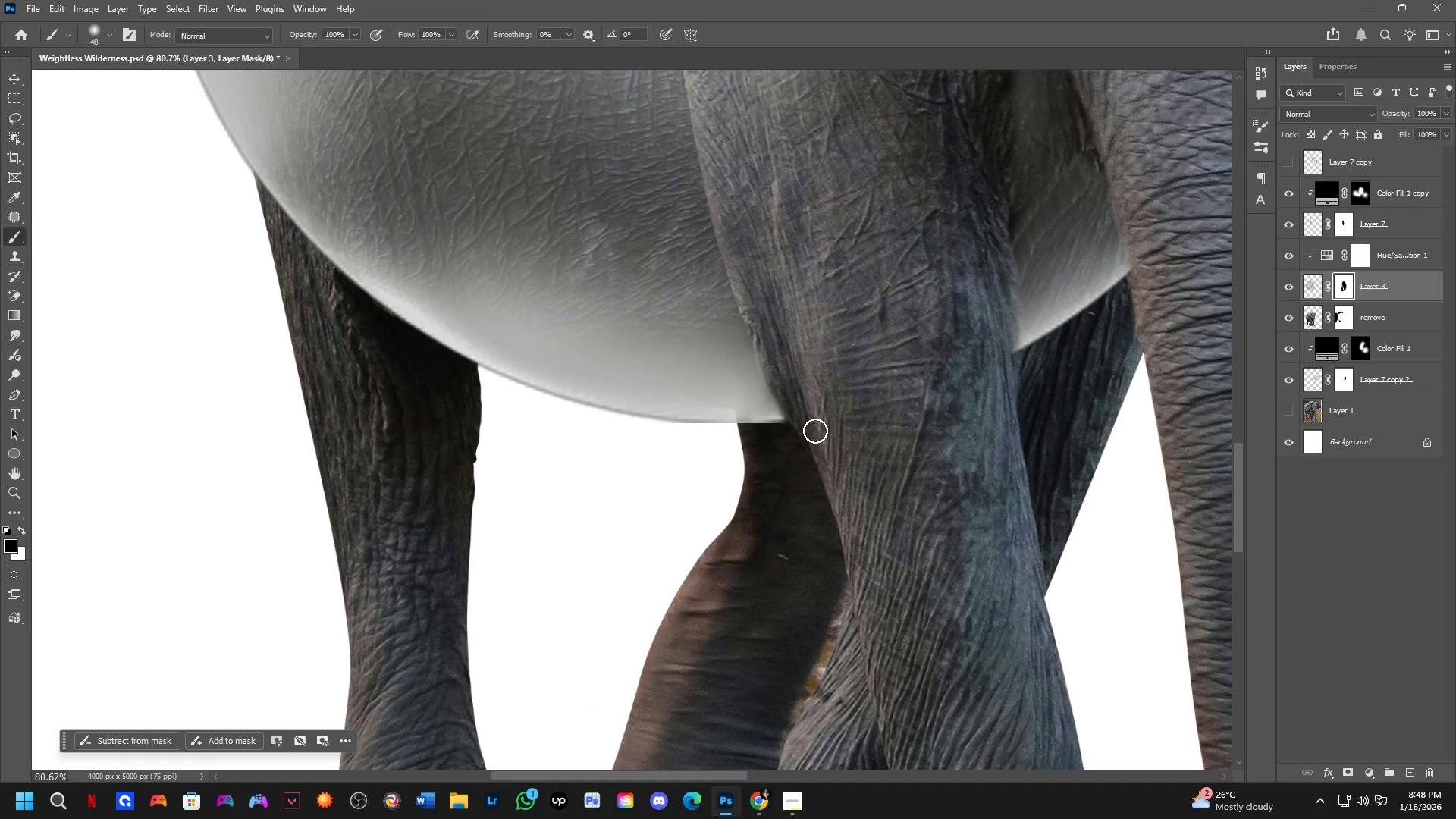 
scroll: coordinate [752, 325], scroll_direction: none, amount: 0.0
 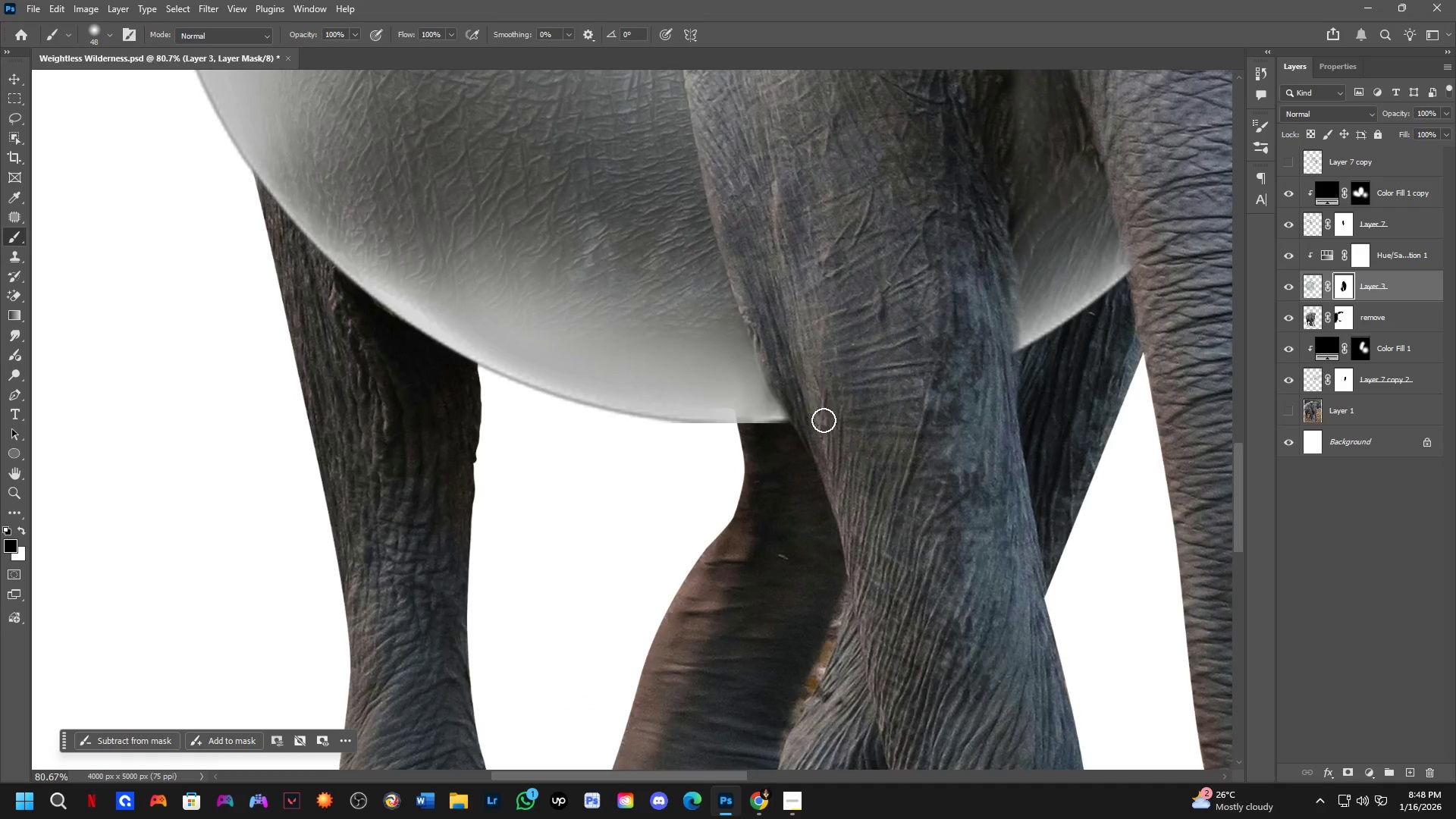 
key(Shift+ShiftLeft)
 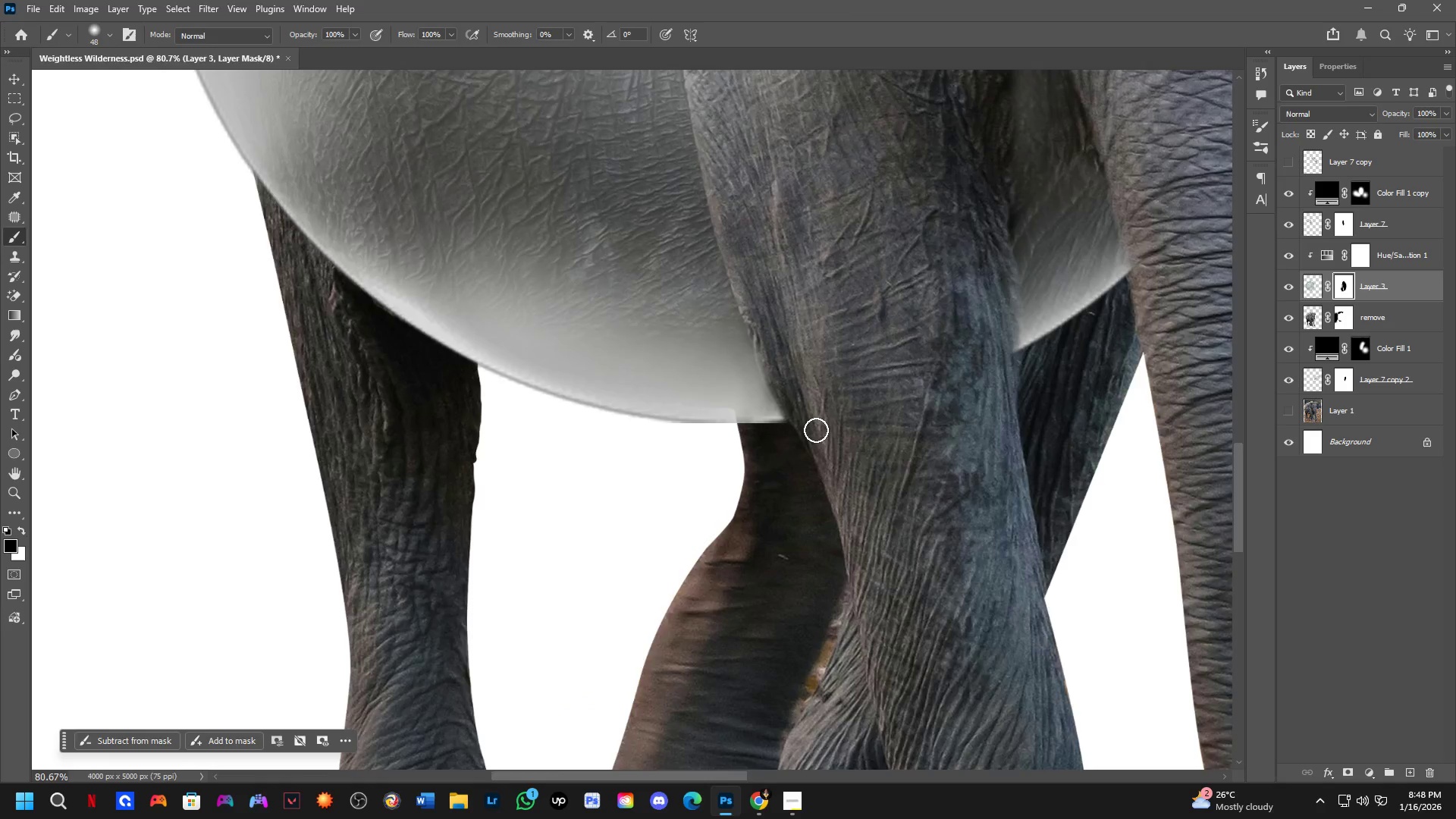 
hold_key(key=Space, duration=0.7)
 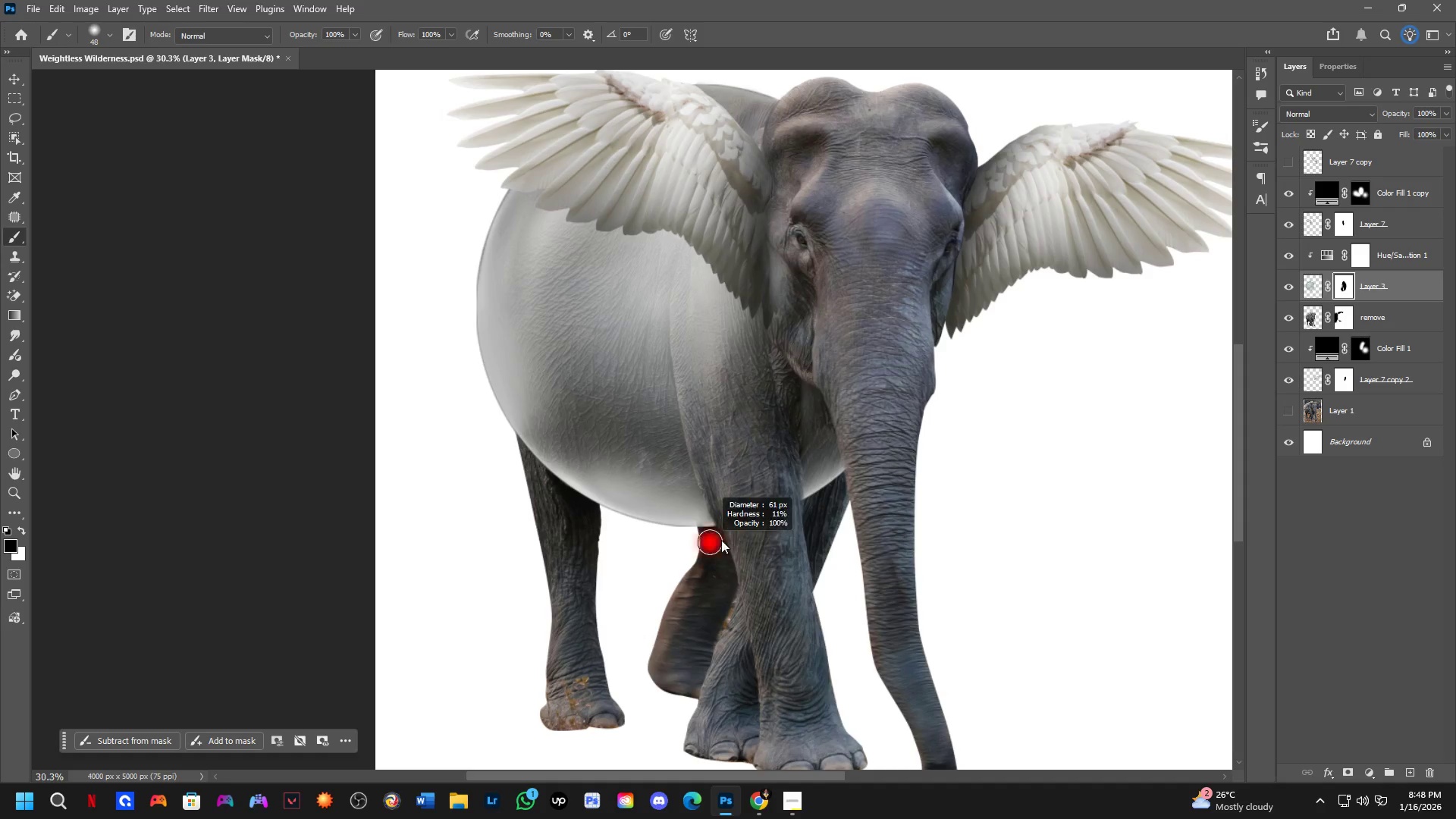 
scroll: coordinate [817, 435], scroll_direction: down, amount: 4.0
 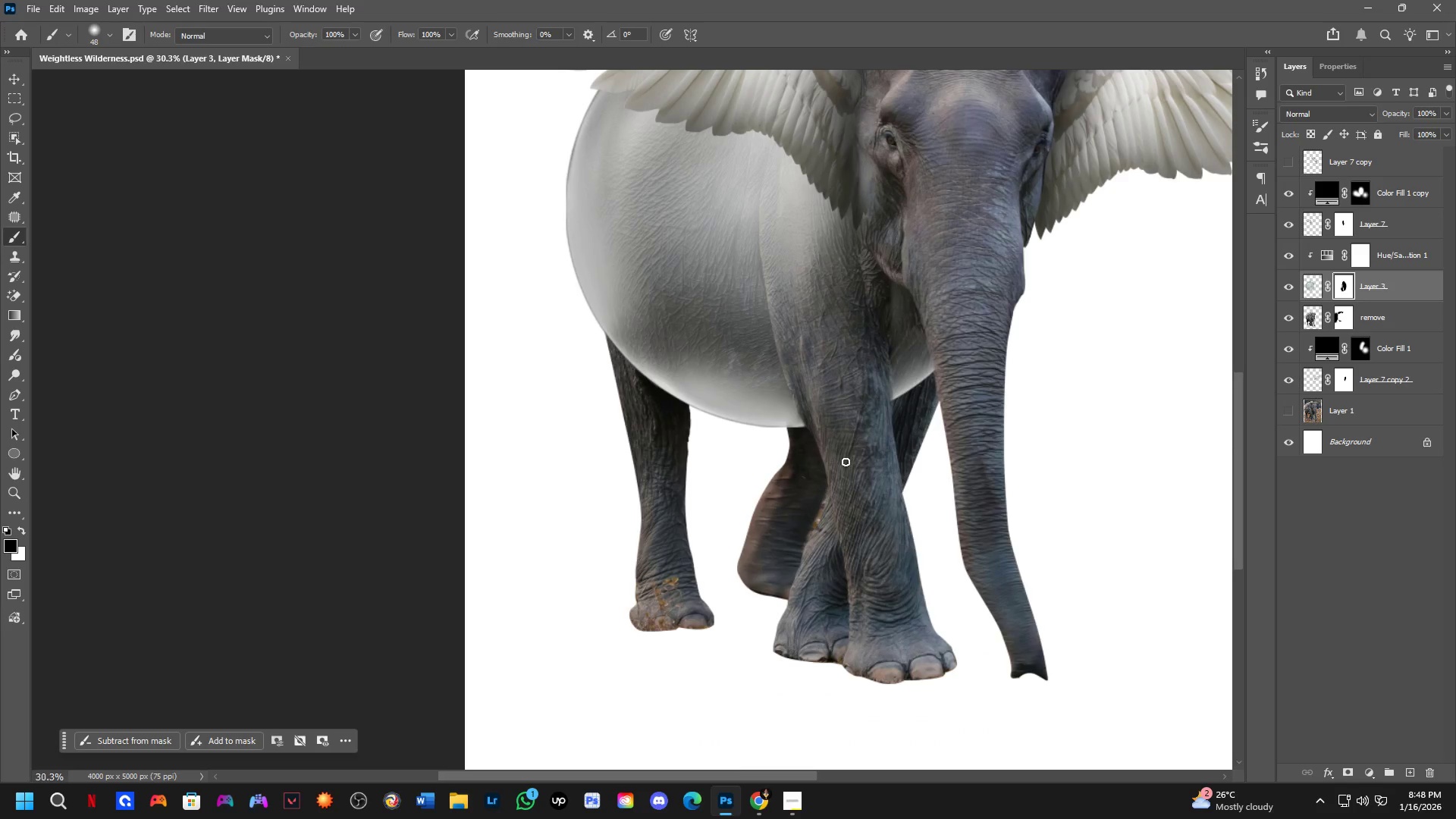 
left_click_drag(start_coordinate=[837, 466], to_coordinate=[750, 563])
 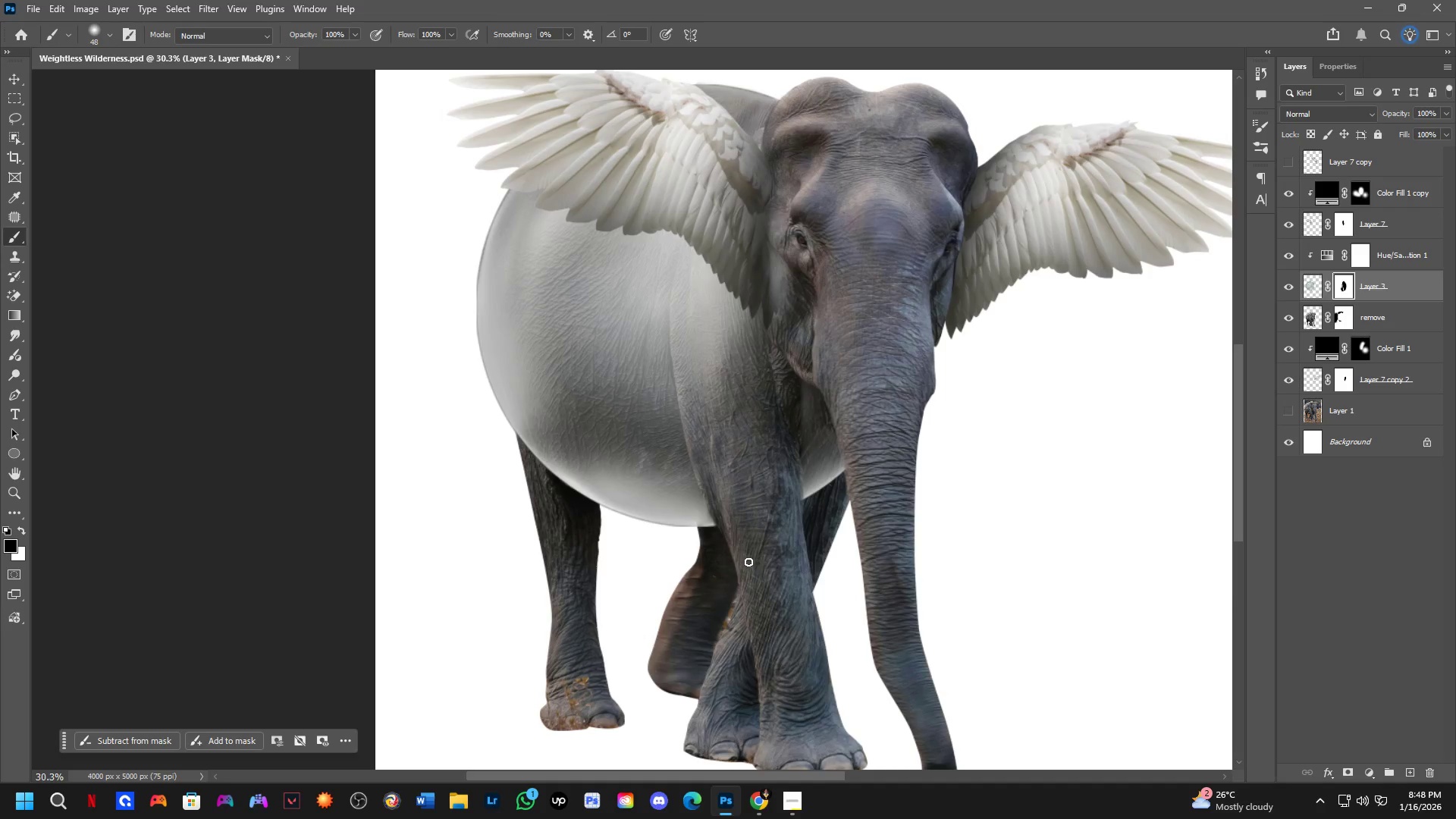 
key(Shift+ShiftLeft)
 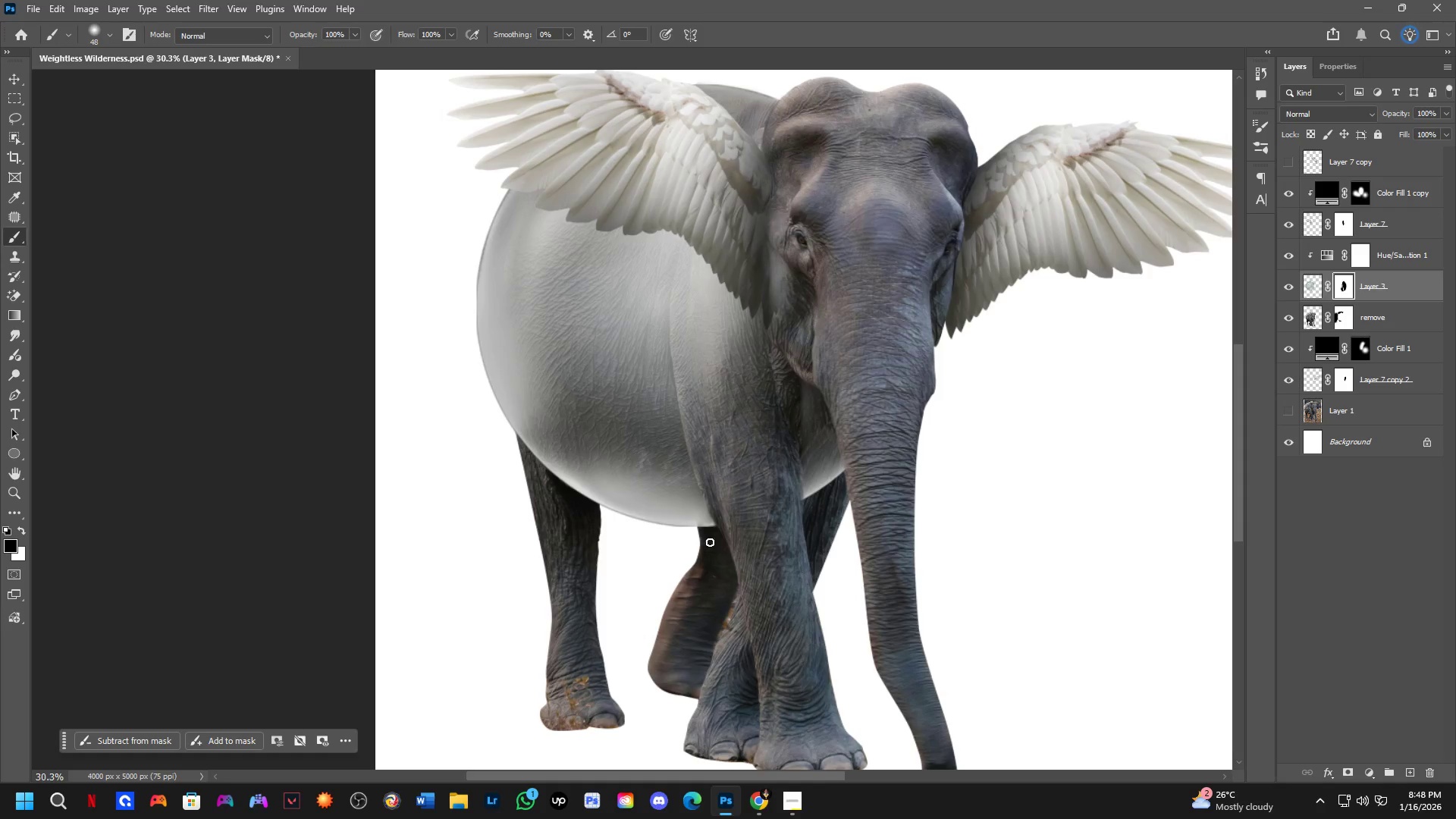 
hold_key(key=AltLeft, duration=0.41)
 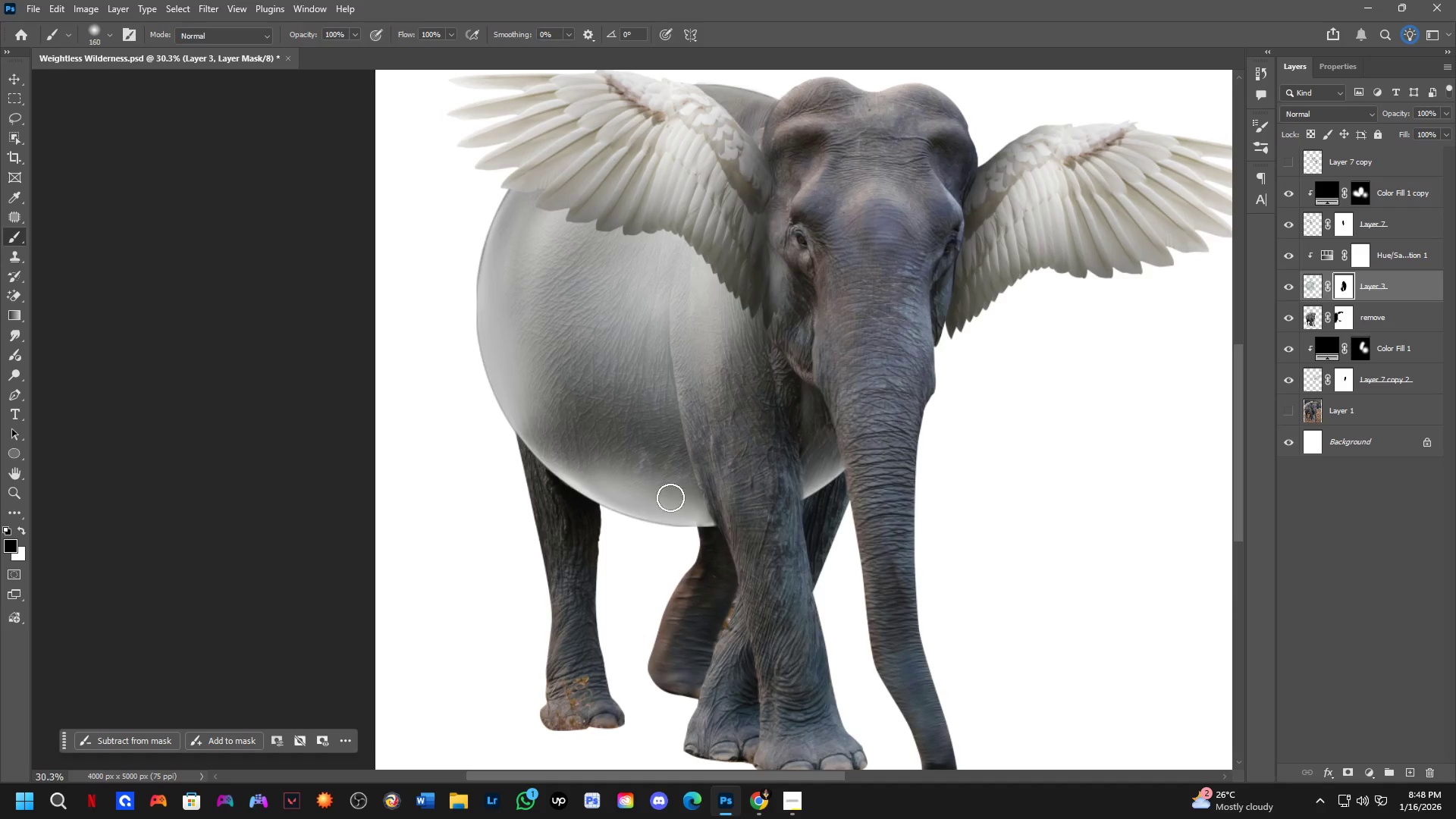 
key(Alt+AltLeft)
 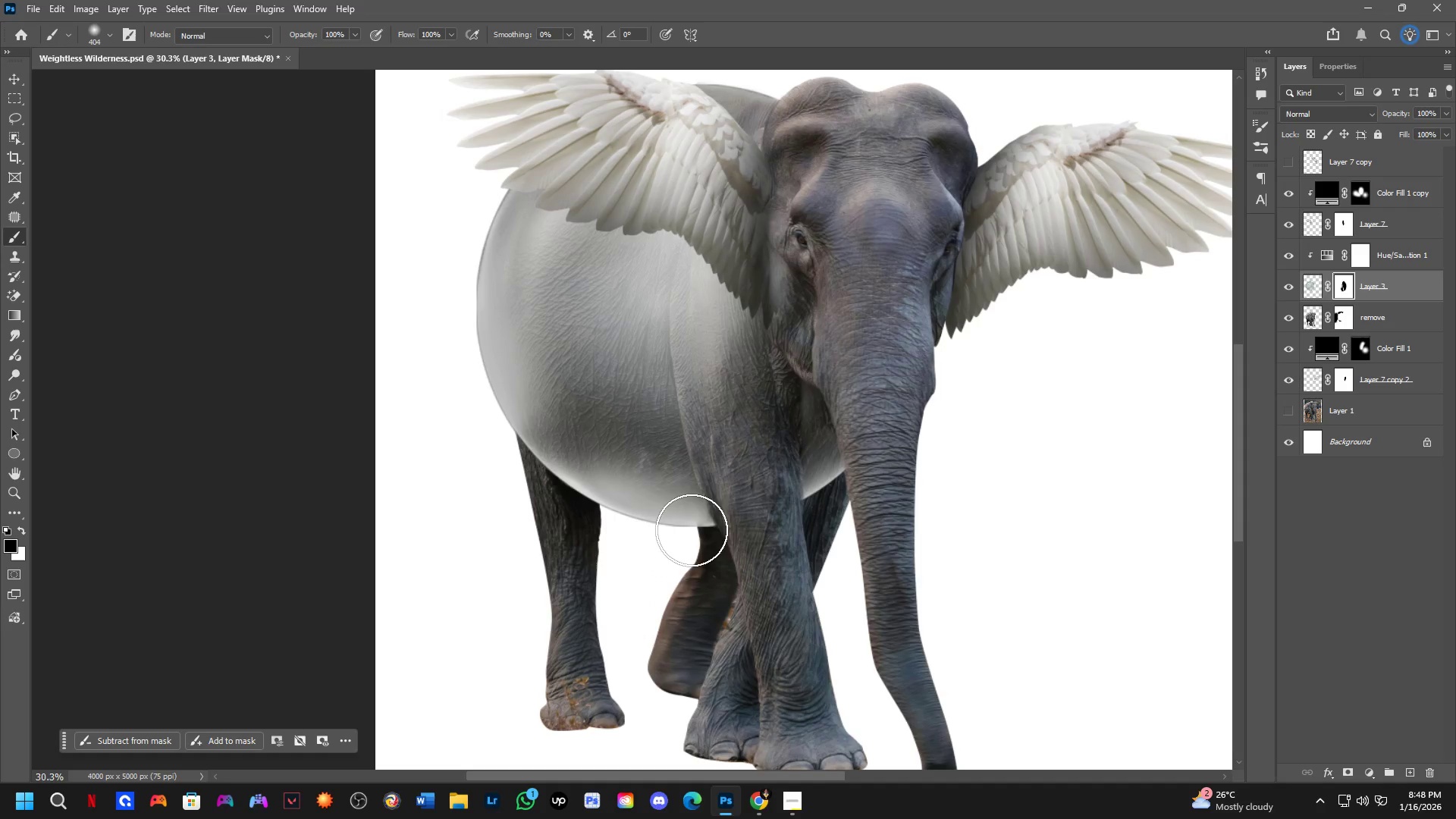 
left_click_drag(start_coordinate=[687, 519], to_coordinate=[693, 546])
 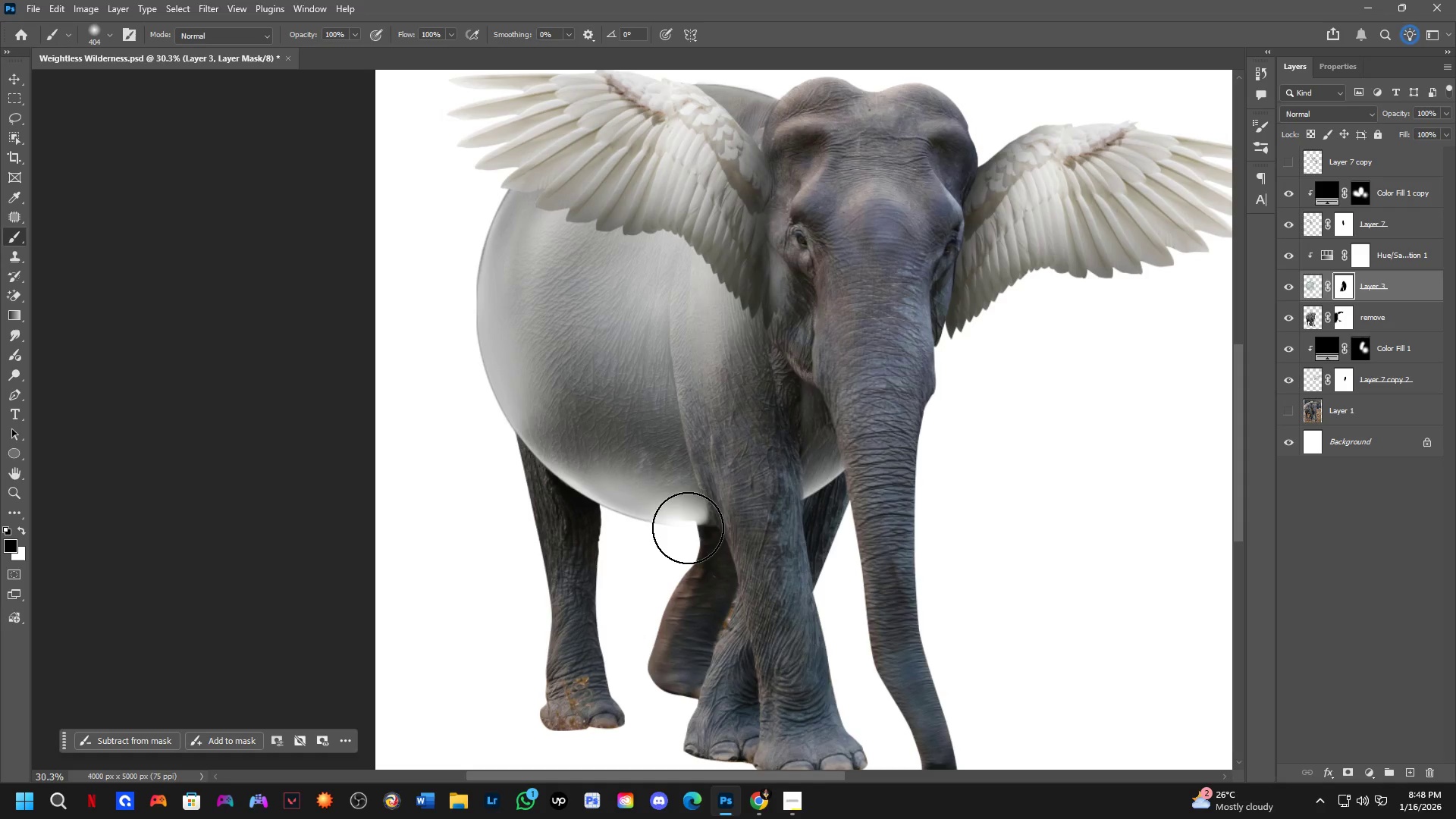 
key(Control+Z)
 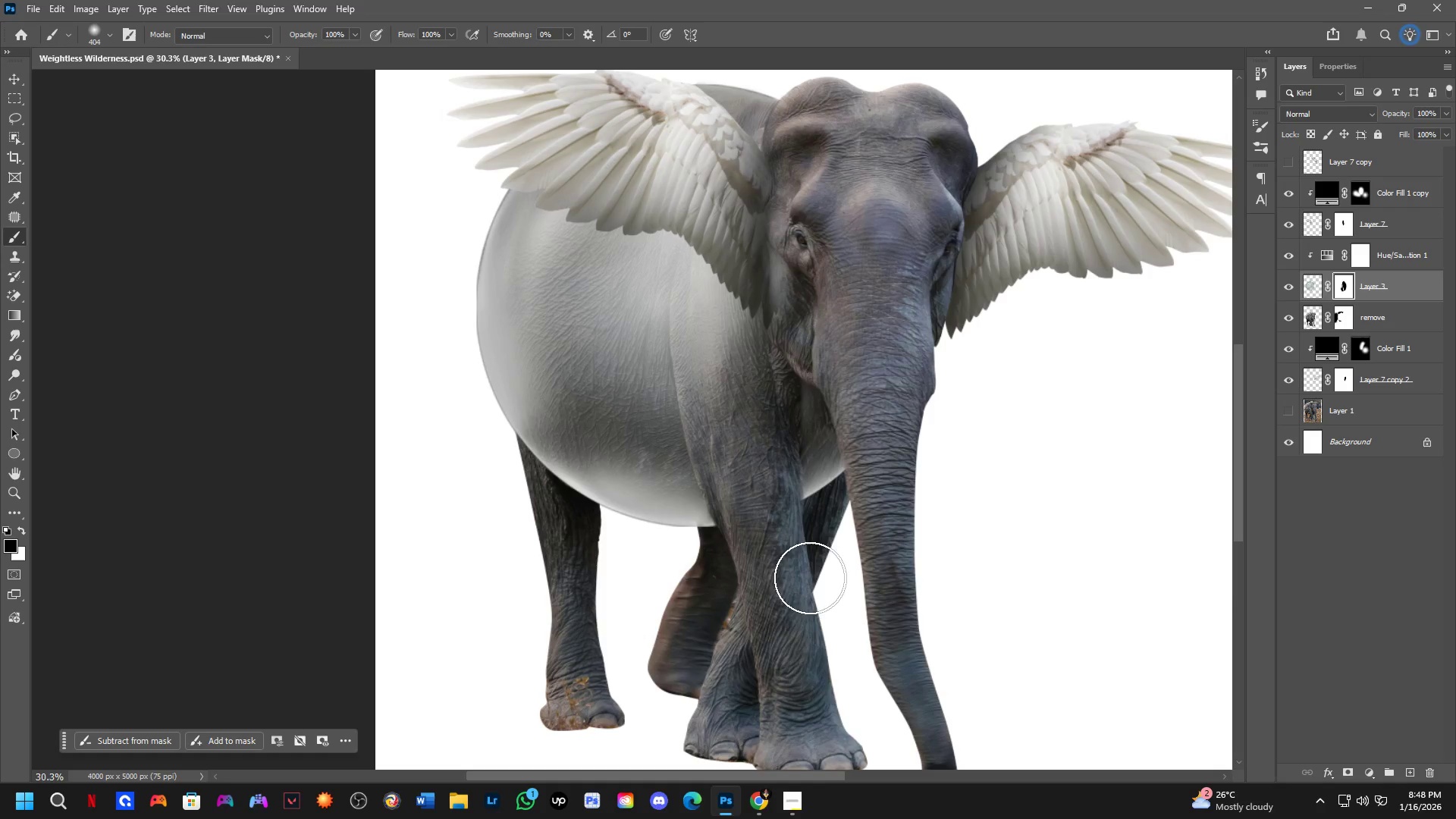 
key(X)
 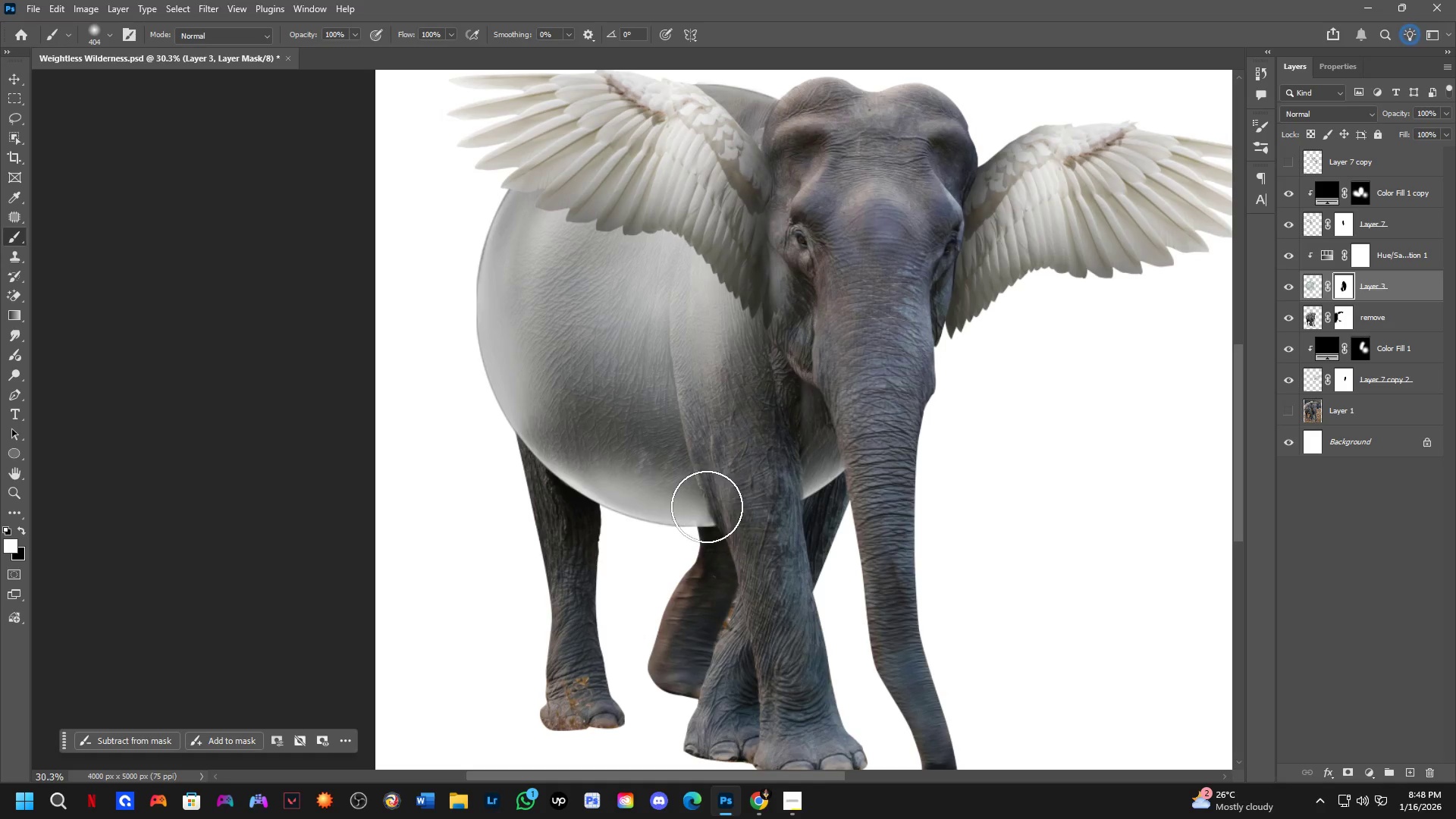 
left_click_drag(start_coordinate=[687, 501], to_coordinate=[689, 541])
 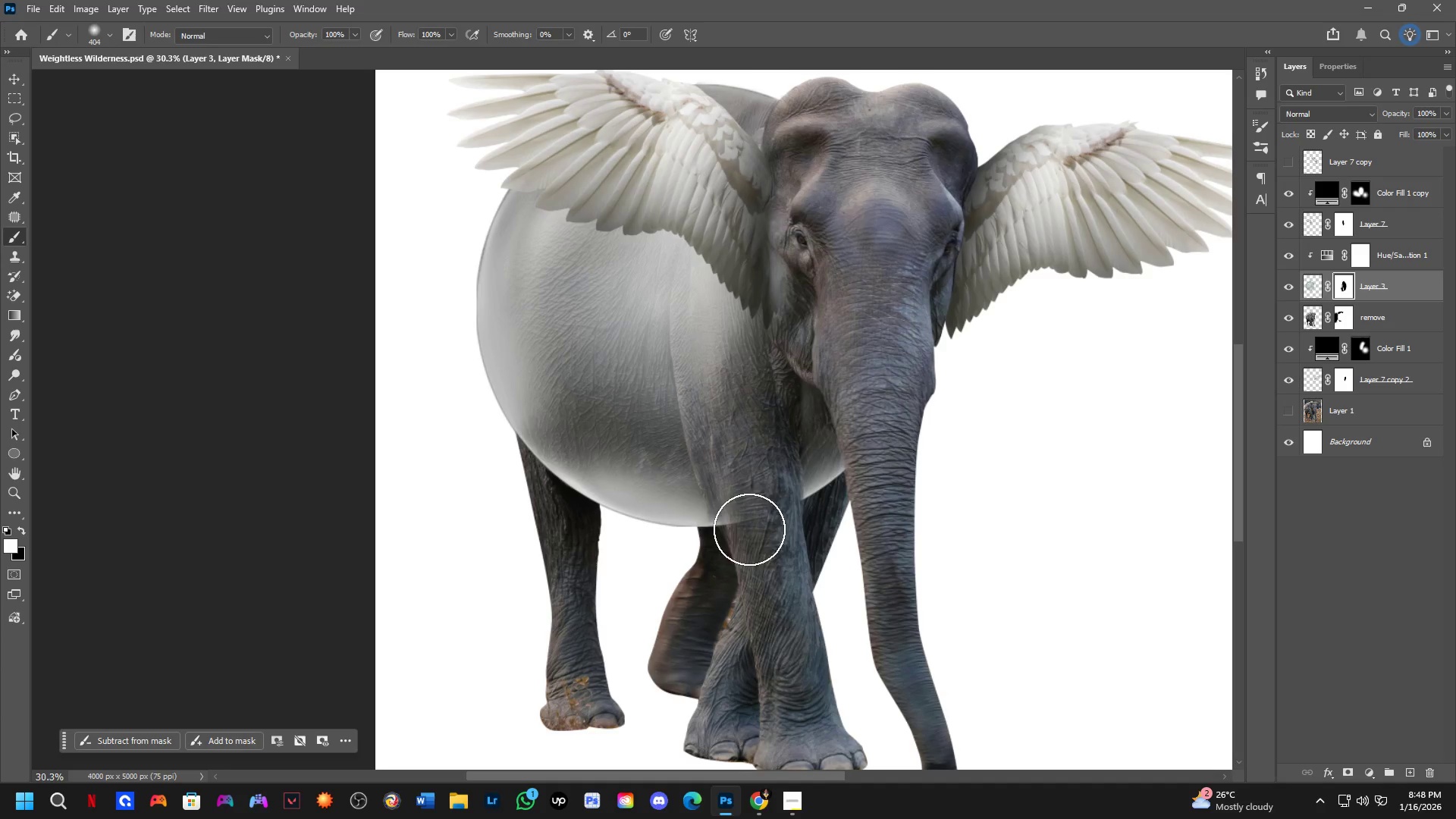 
key(Alt+AltLeft)
 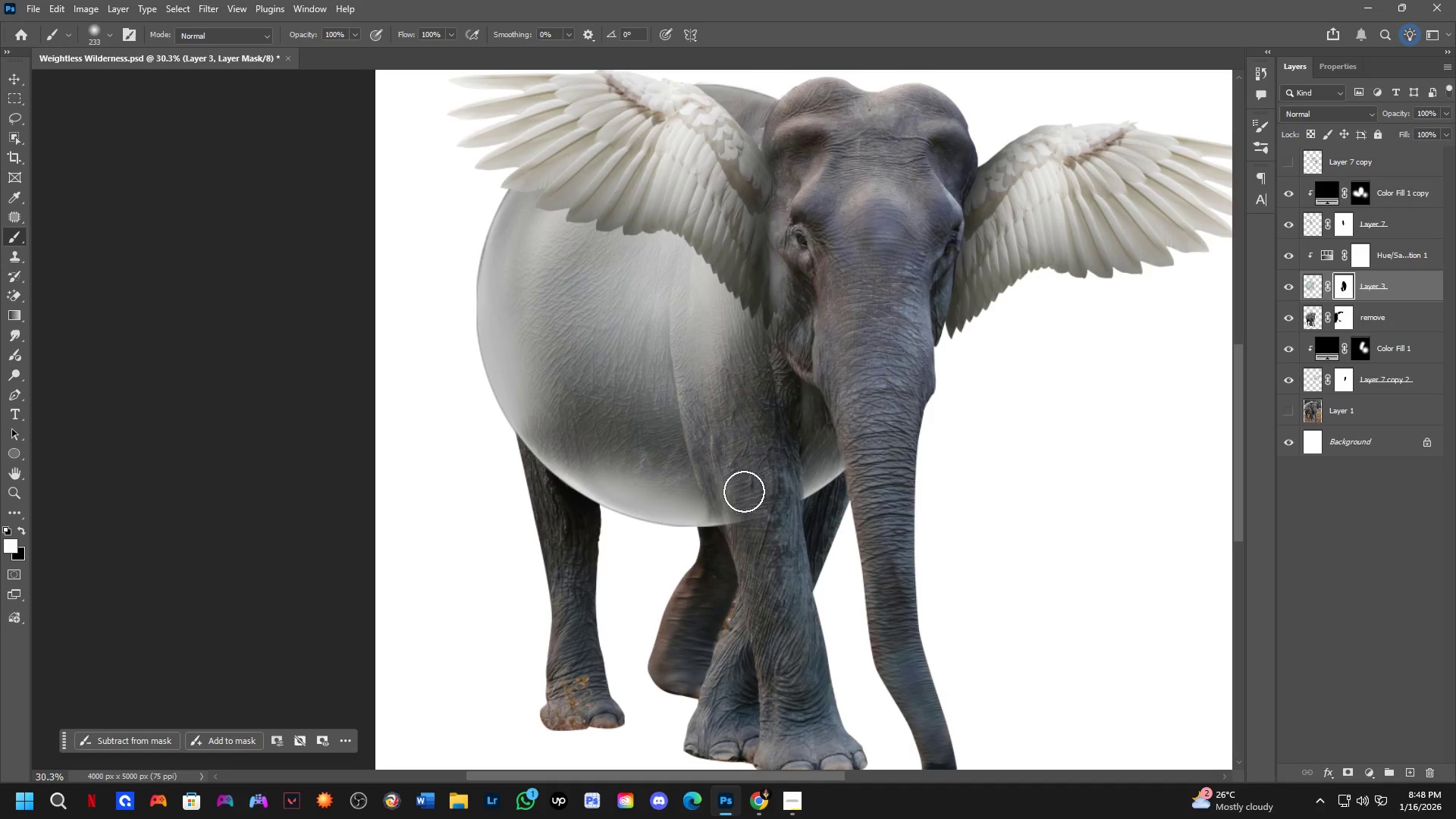 
left_click_drag(start_coordinate=[744, 492], to_coordinate=[748, 528])
 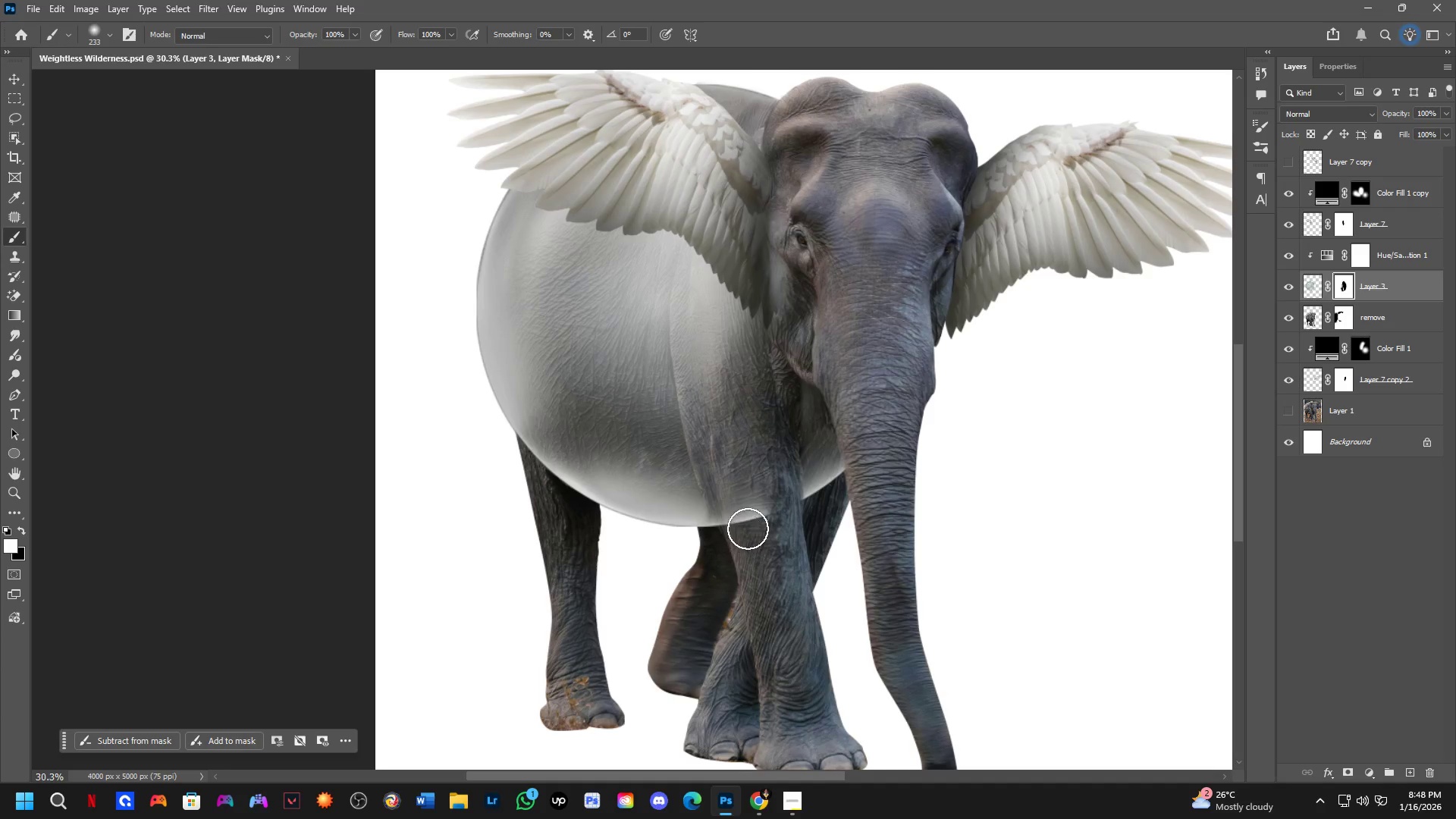 
key(Control+ControlLeft)
 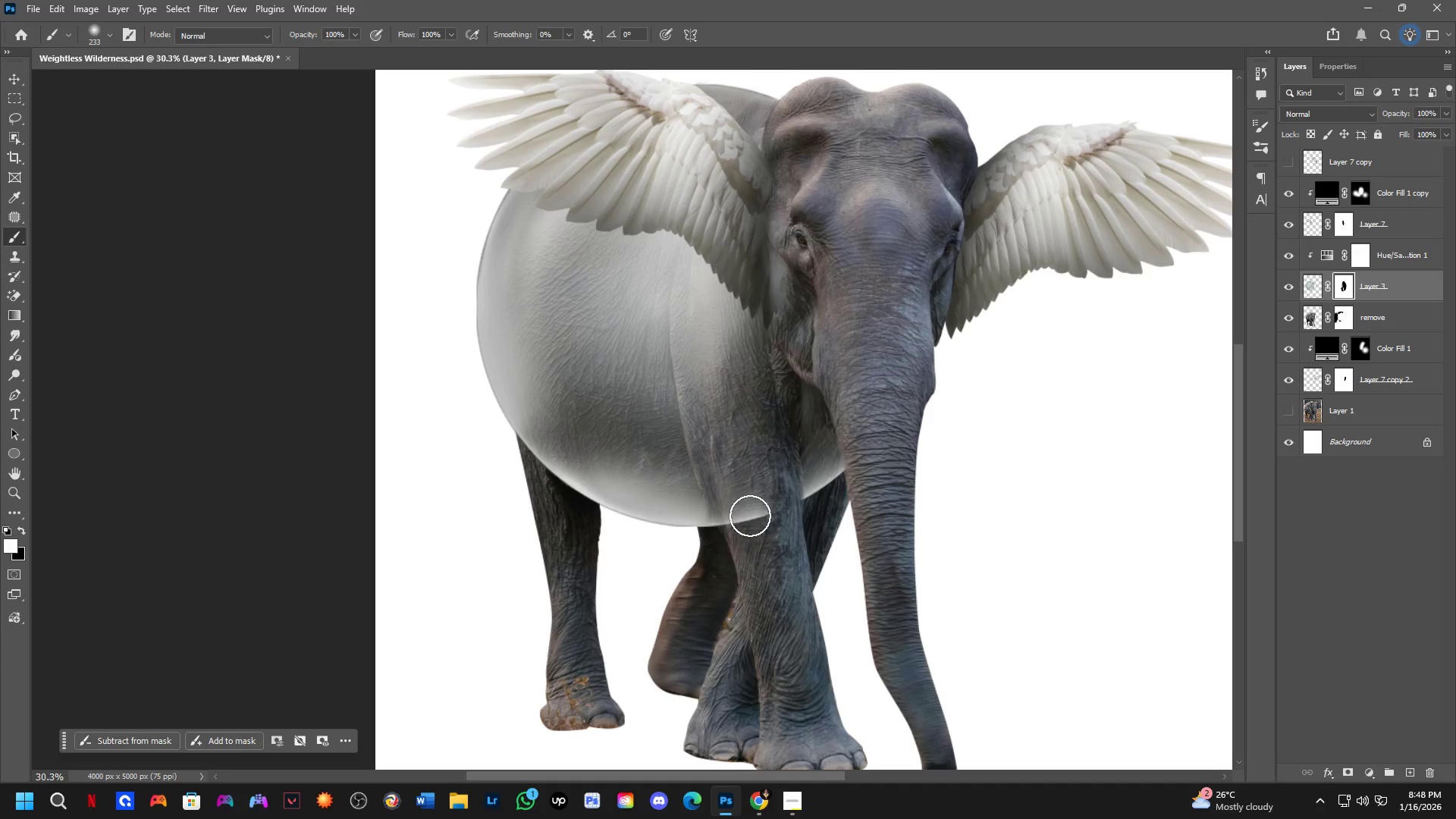 
key(Control+Z)
 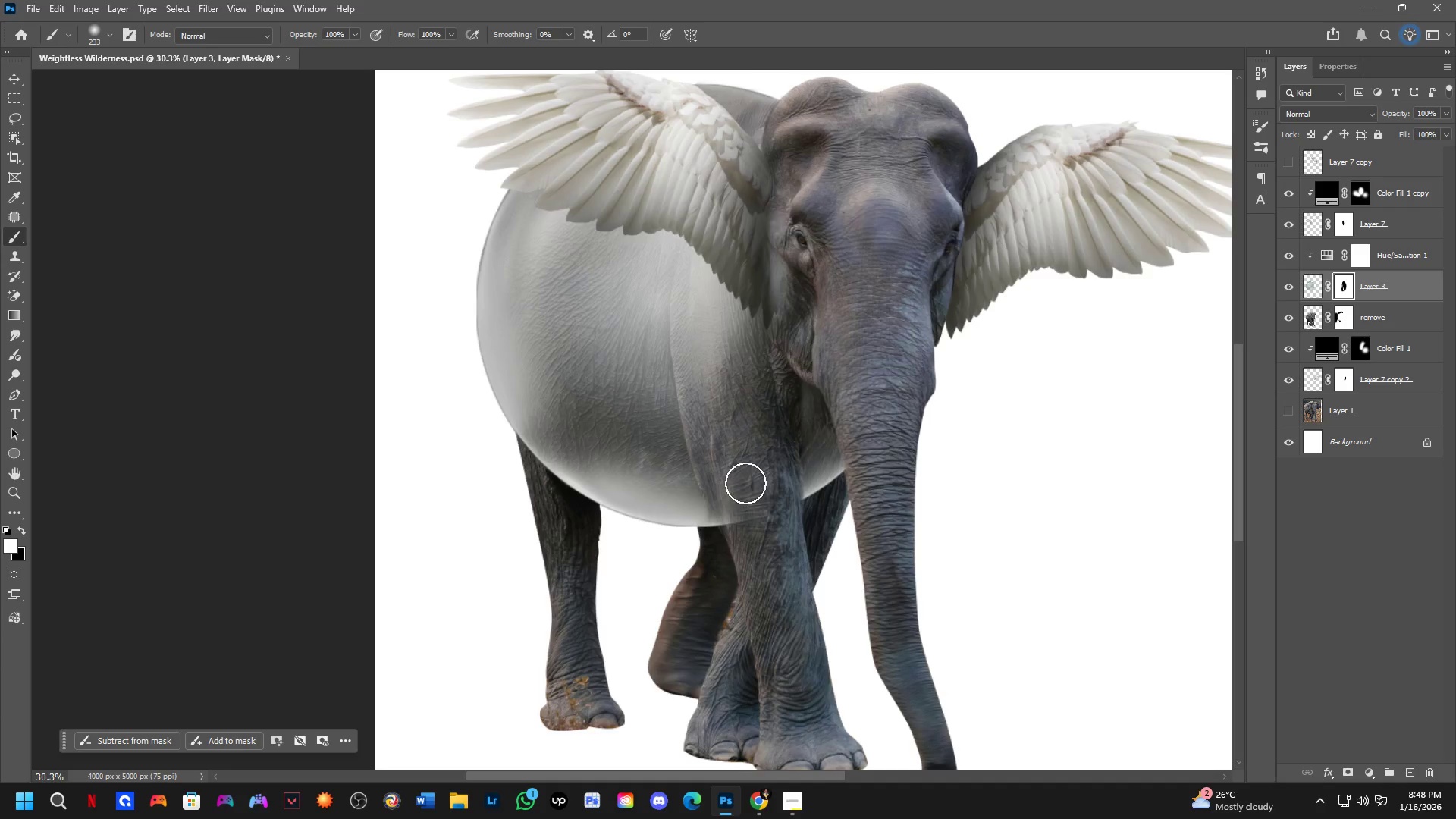 
key(X)
 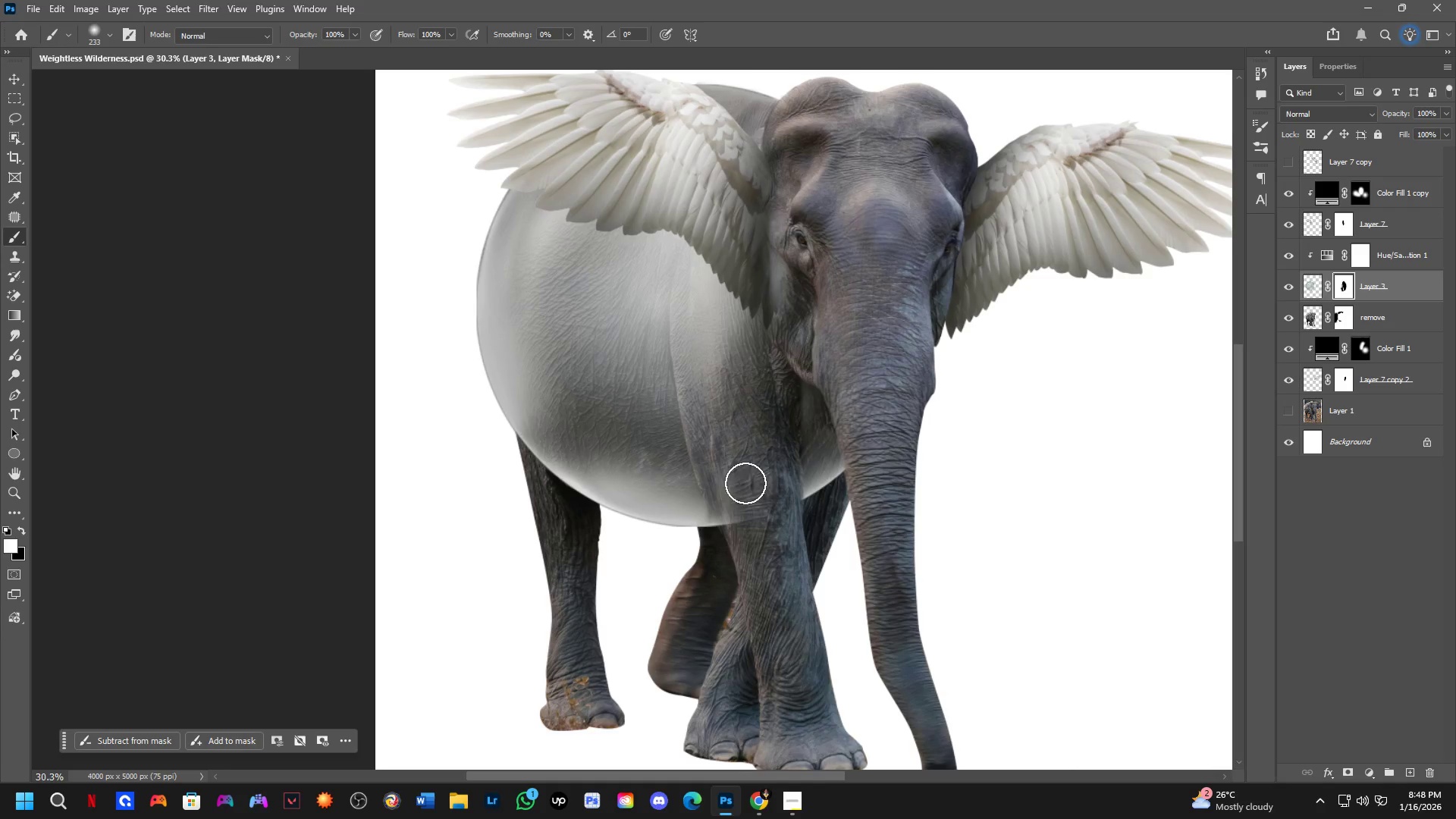 
left_click_drag(start_coordinate=[745, 496], to_coordinate=[749, 536])
 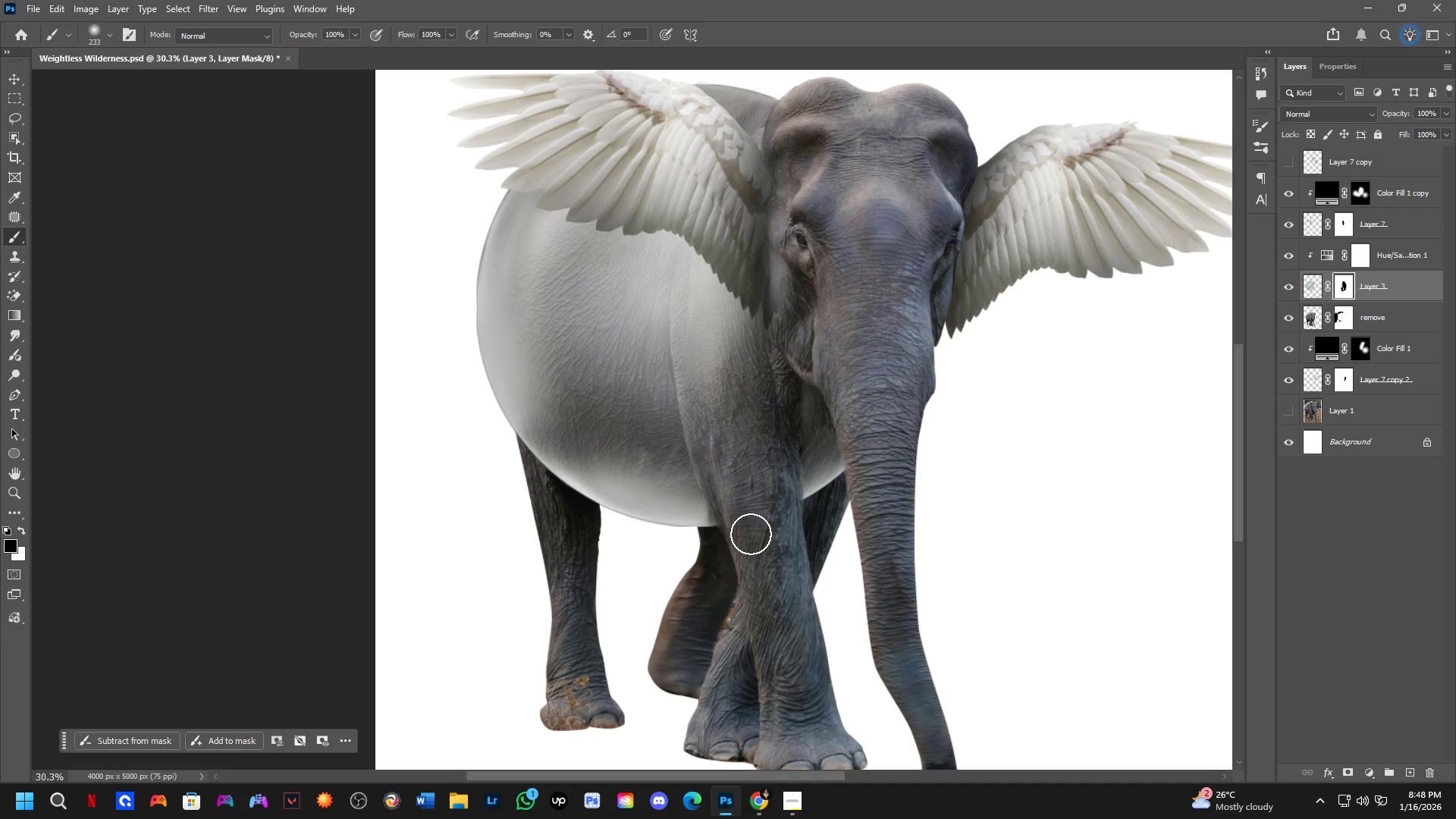 
scroll: coordinate [751, 534], scroll_direction: down, amount: 6.0
 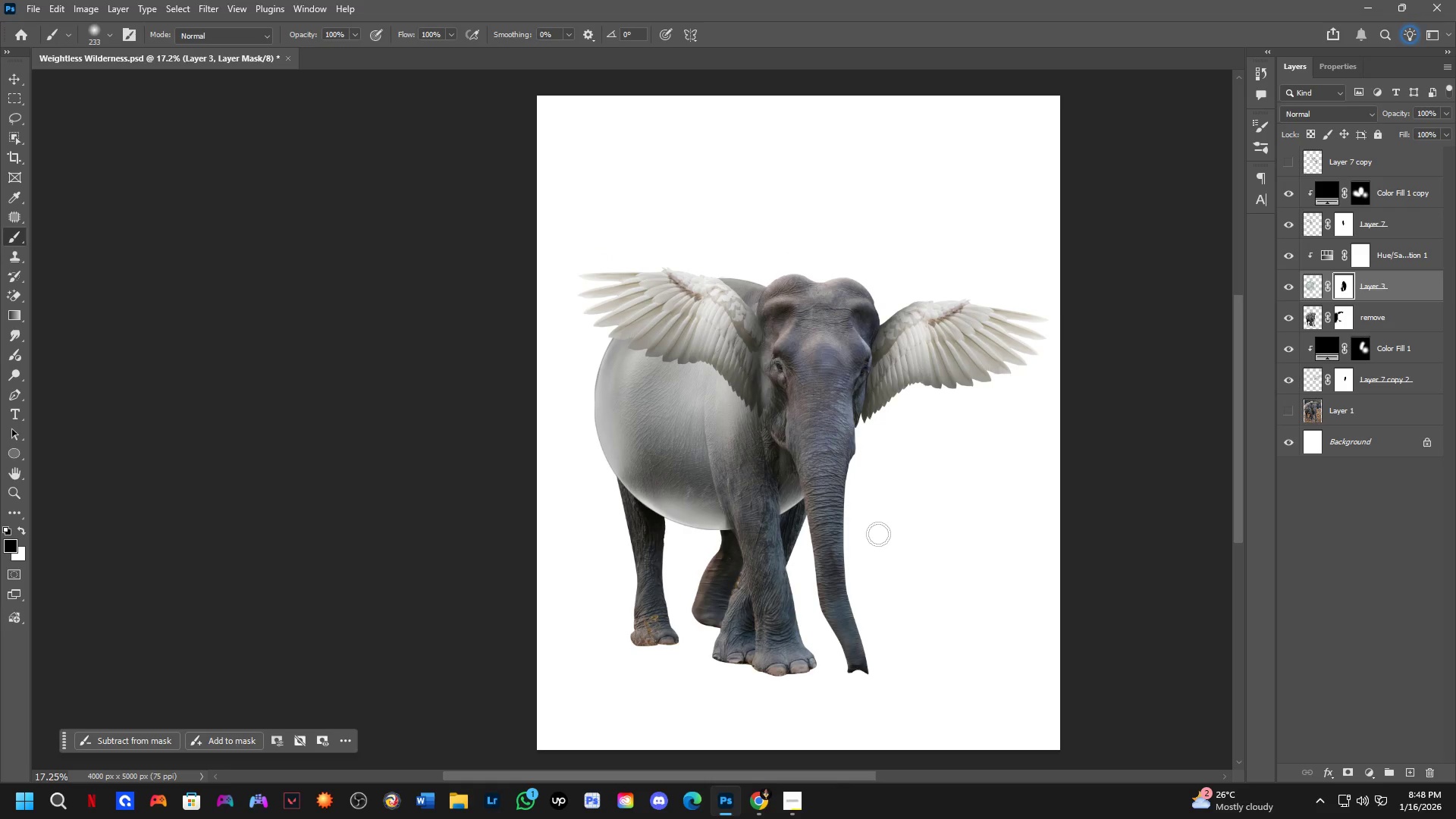 
key(Alt+AltLeft)
 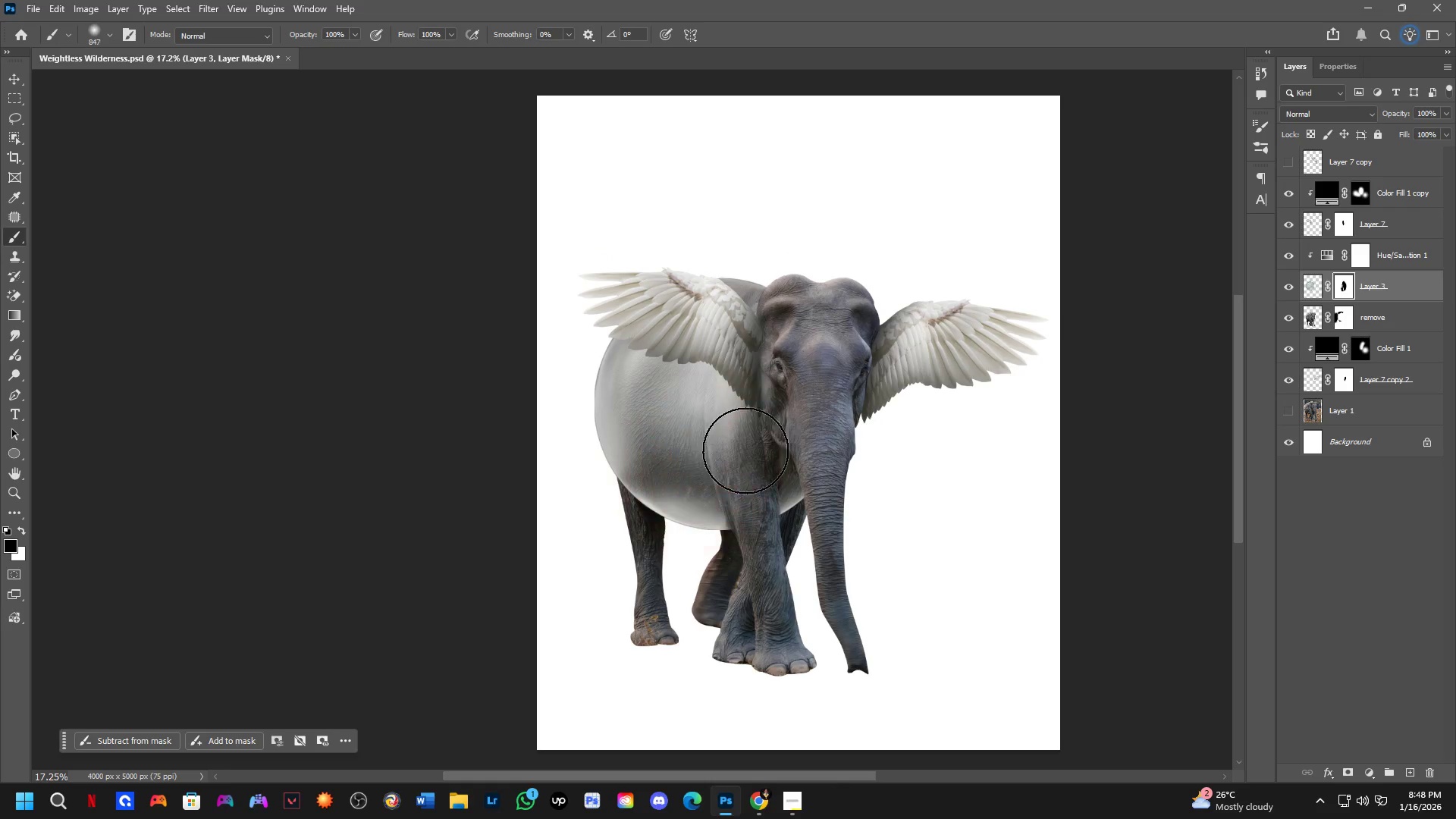 
left_click_drag(start_coordinate=[745, 443], to_coordinate=[722, 464])
 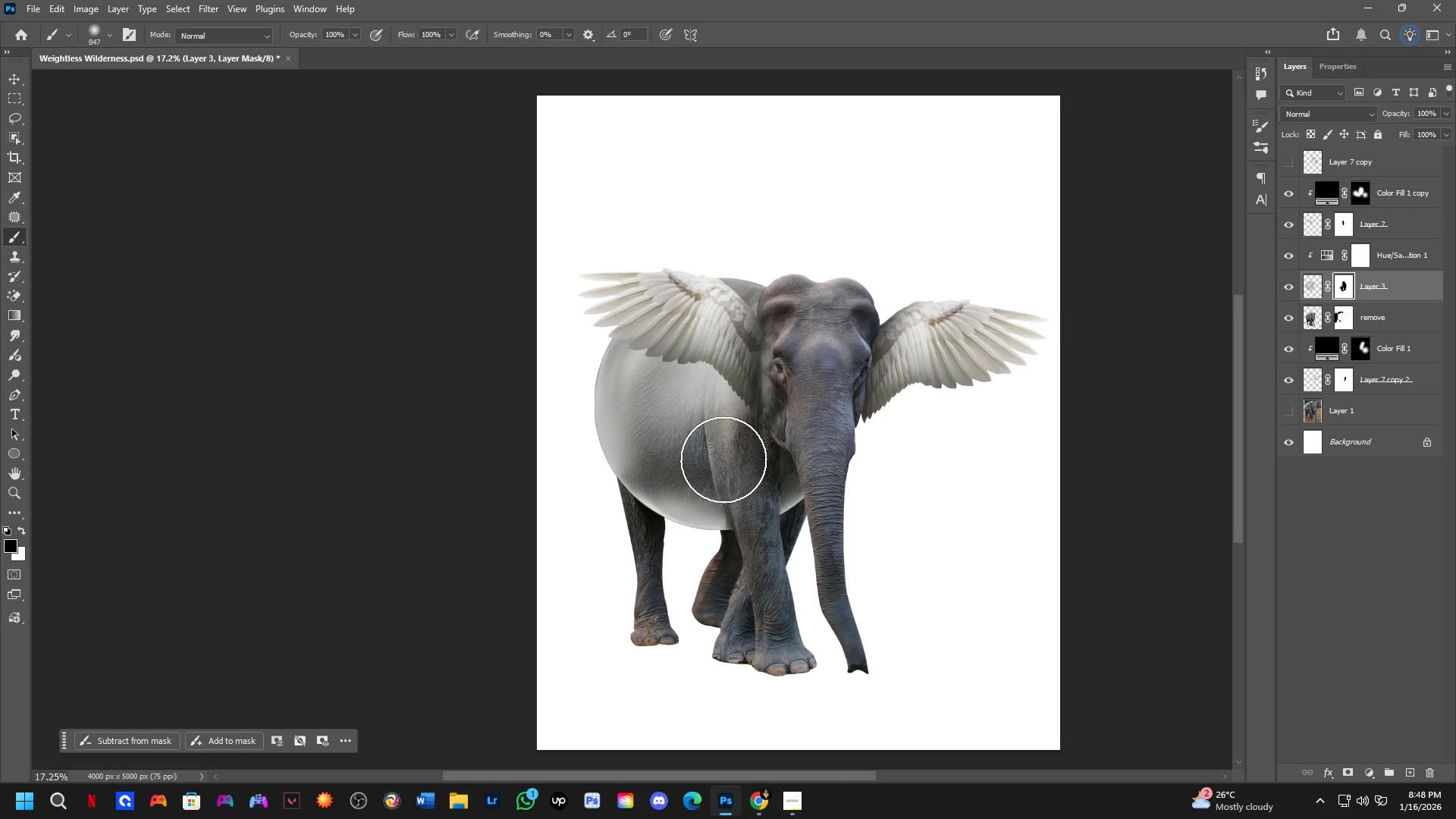 
hold_key(key=ControlLeft, duration=0.34)
 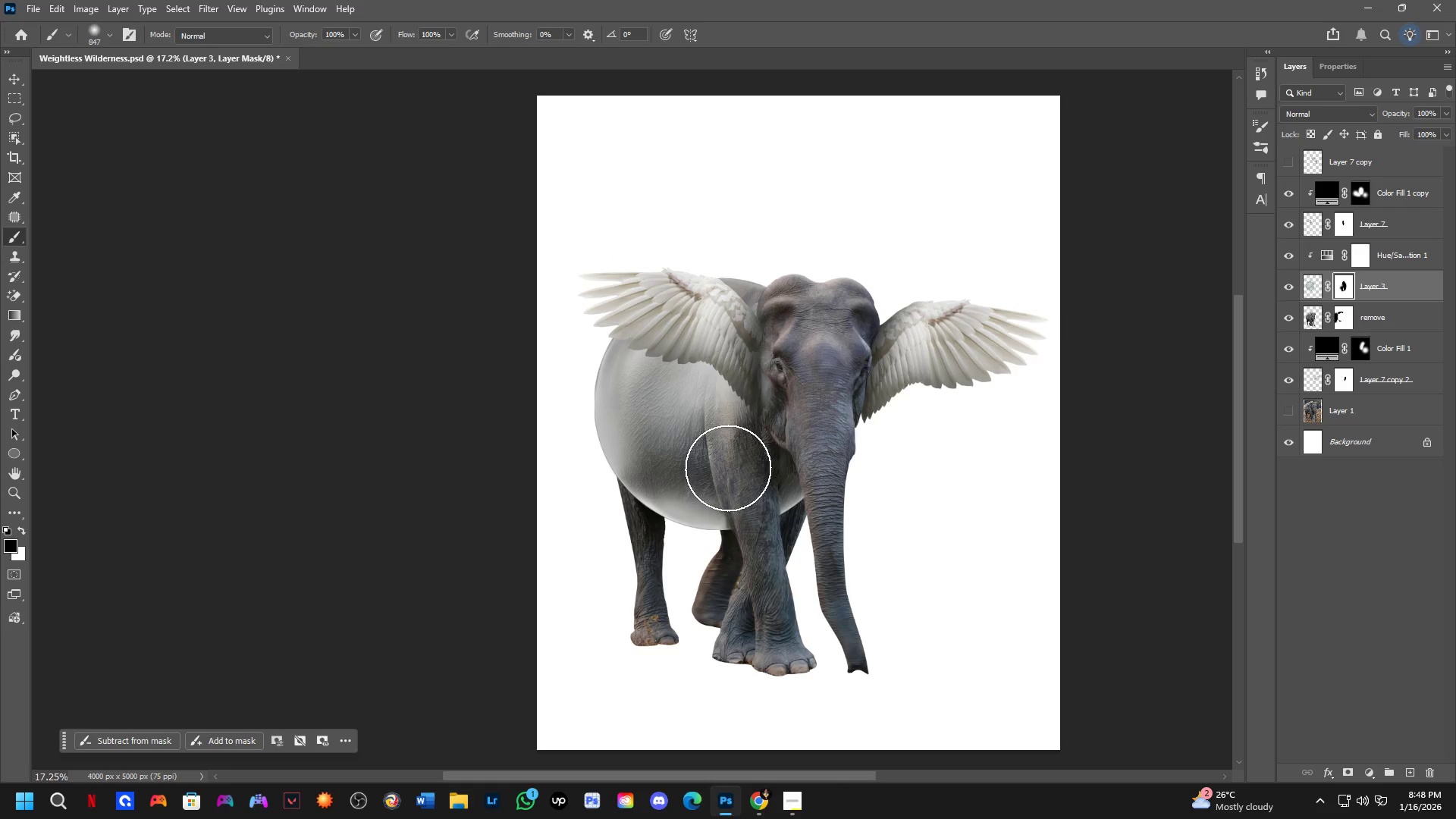 
left_click_drag(start_coordinate=[701, 464], to_coordinate=[714, 472])
 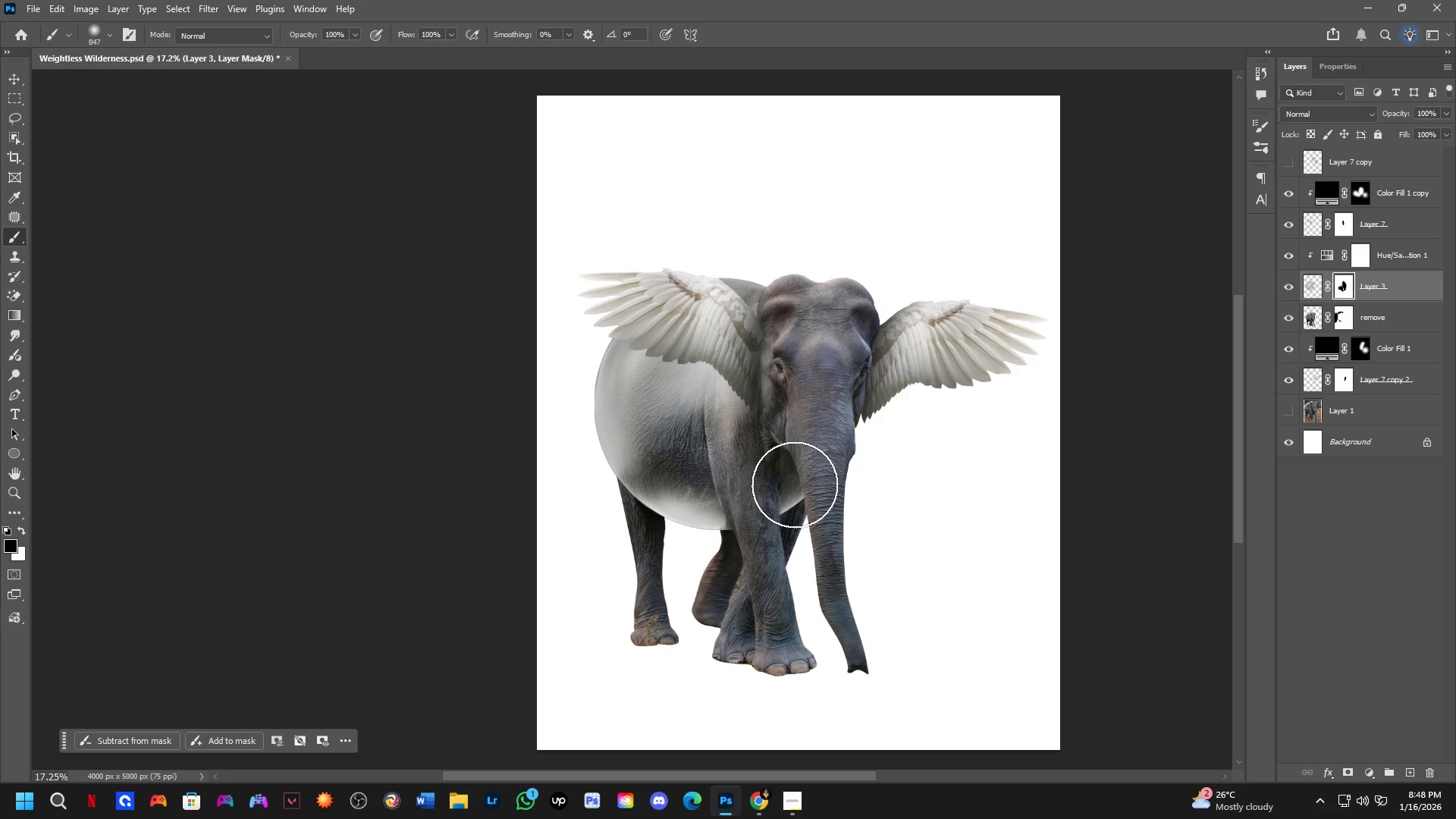 
hold_key(key=Space, duration=0.48)
 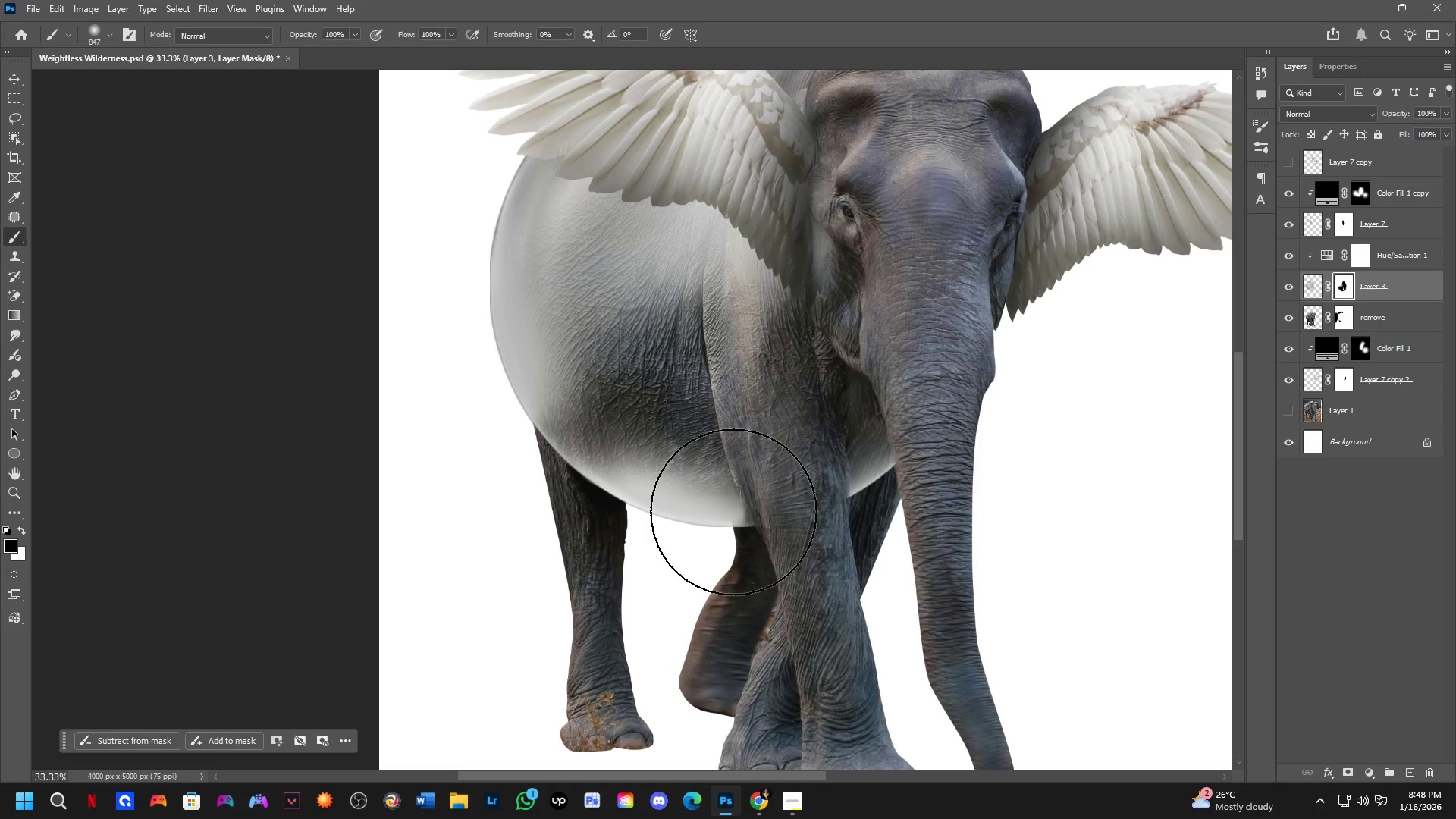 
scroll: coordinate [795, 487], scroll_direction: down, amount: 5.0
 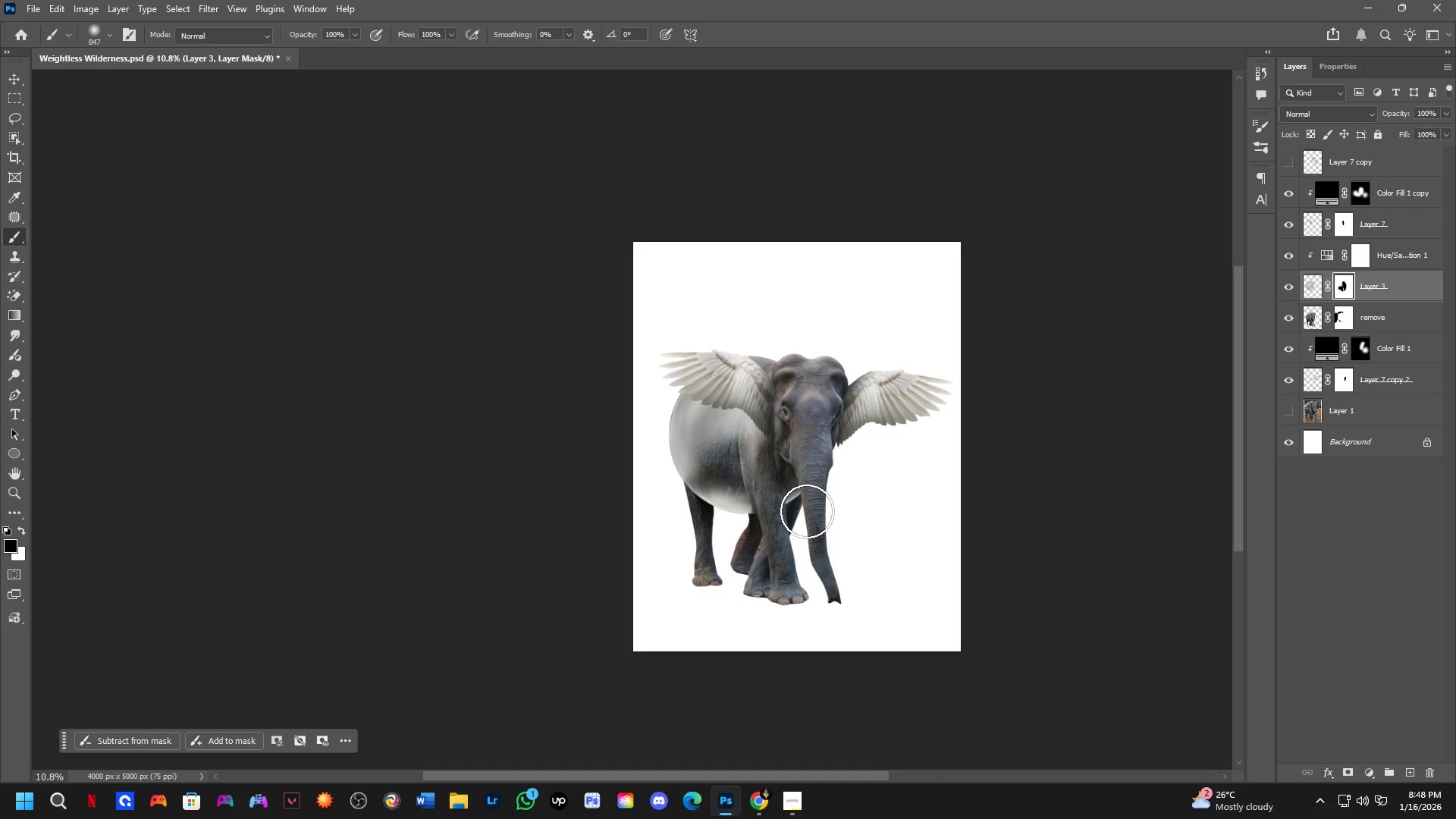 
left_click_drag(start_coordinate=[812, 522], to_coordinate=[803, 529])
 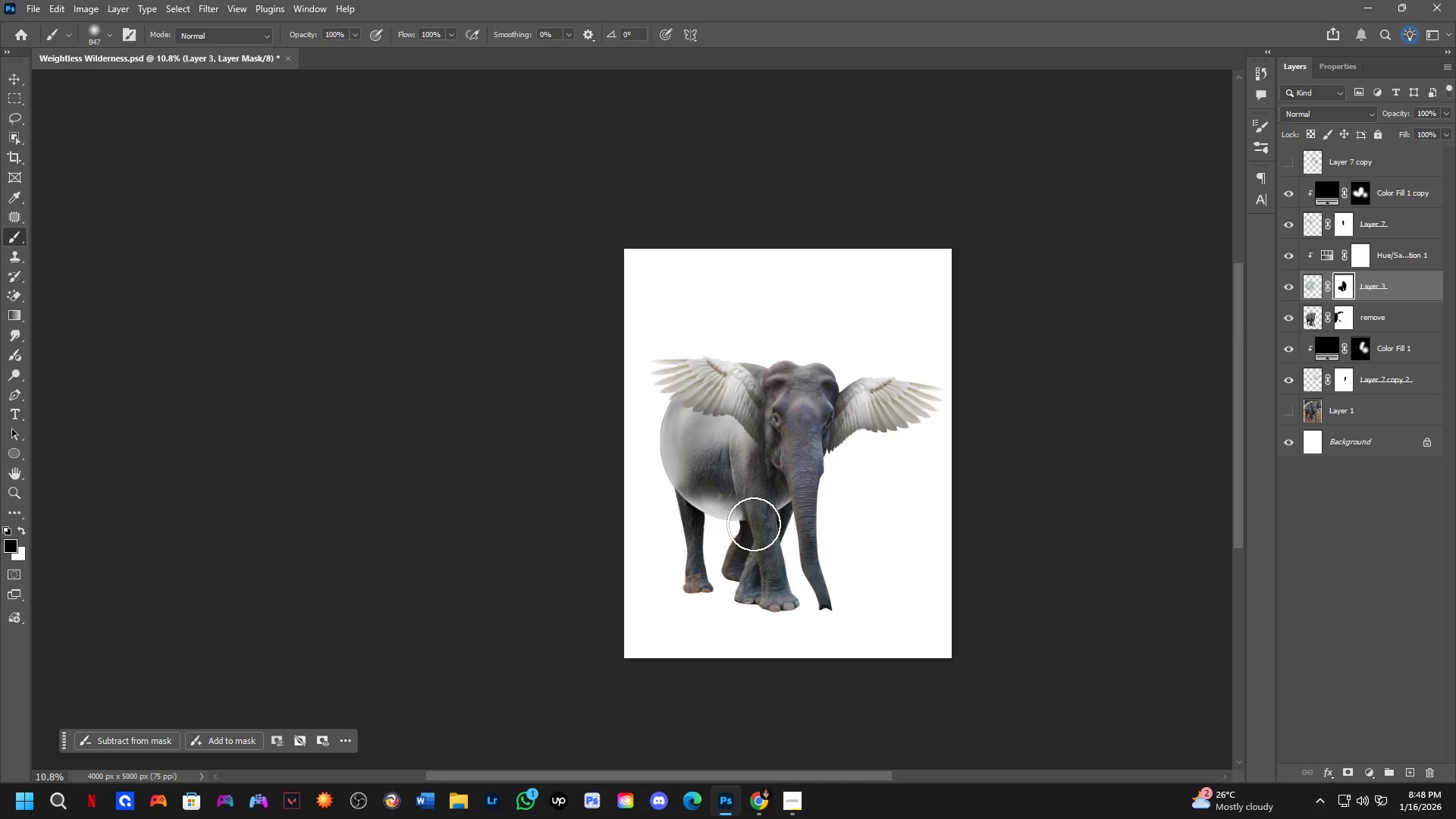 
key(Shift+ShiftLeft)
 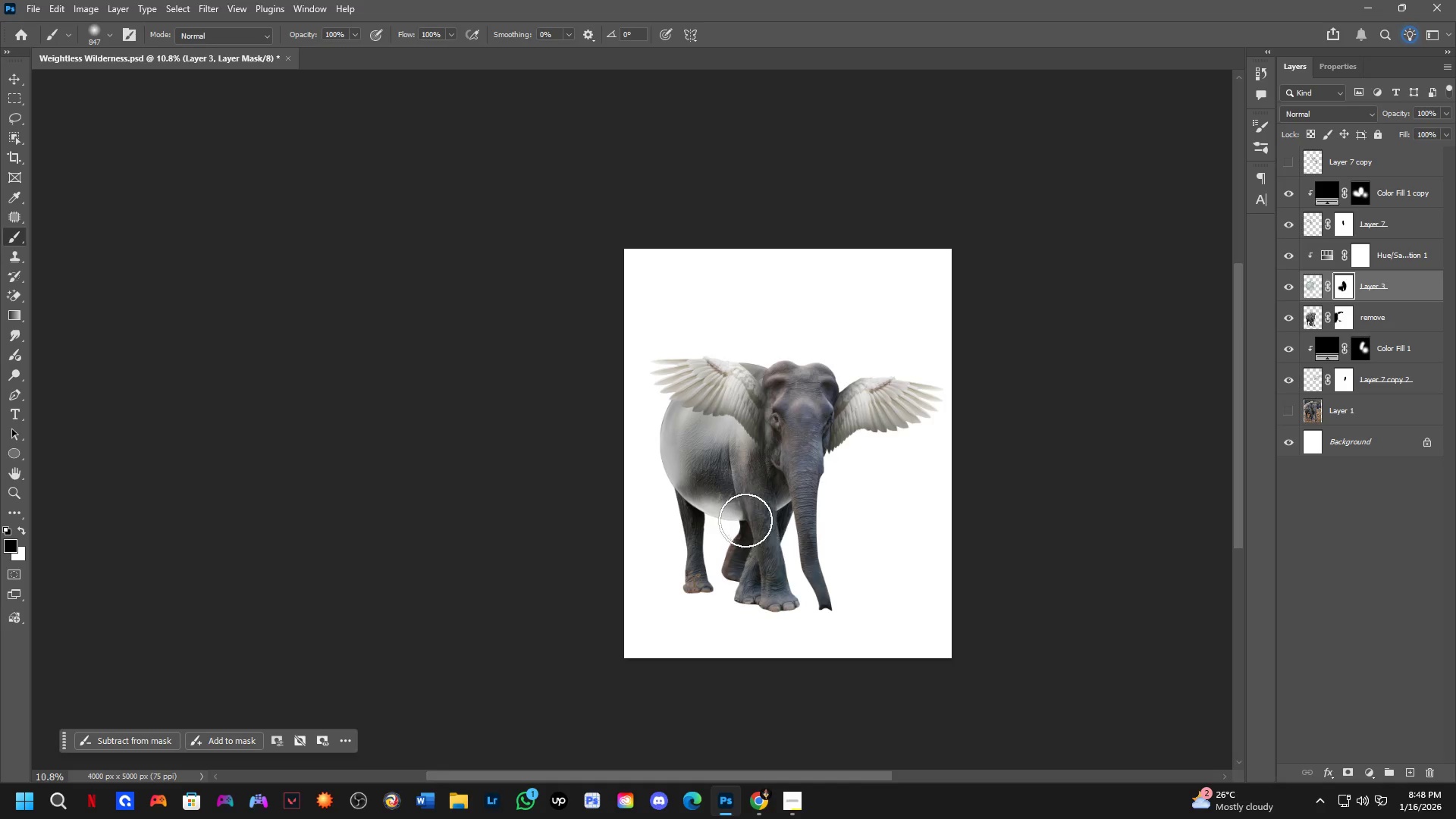 
scroll: coordinate [738, 514], scroll_direction: up, amount: 4.0
 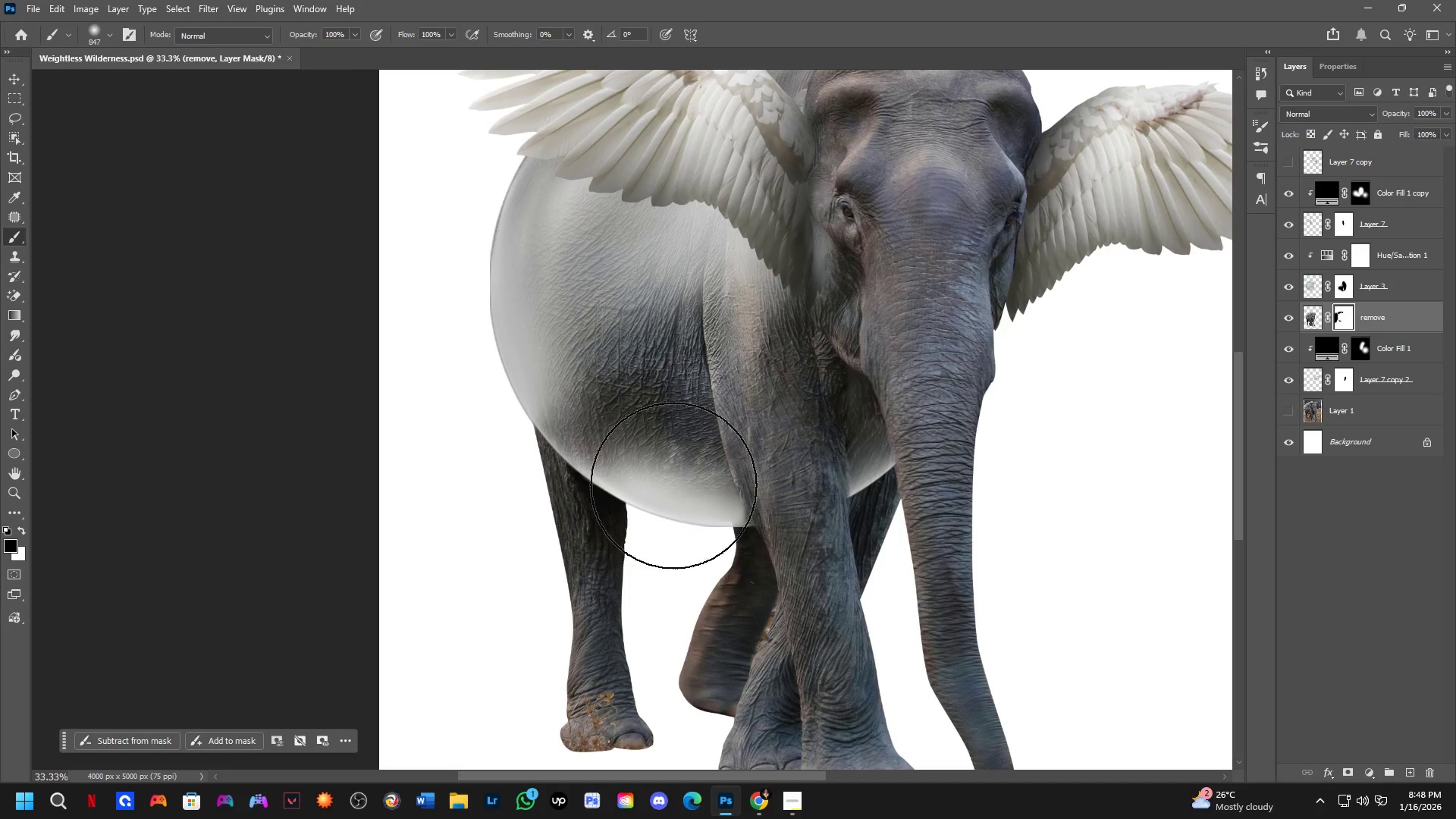 
key(Control+ControlLeft)
 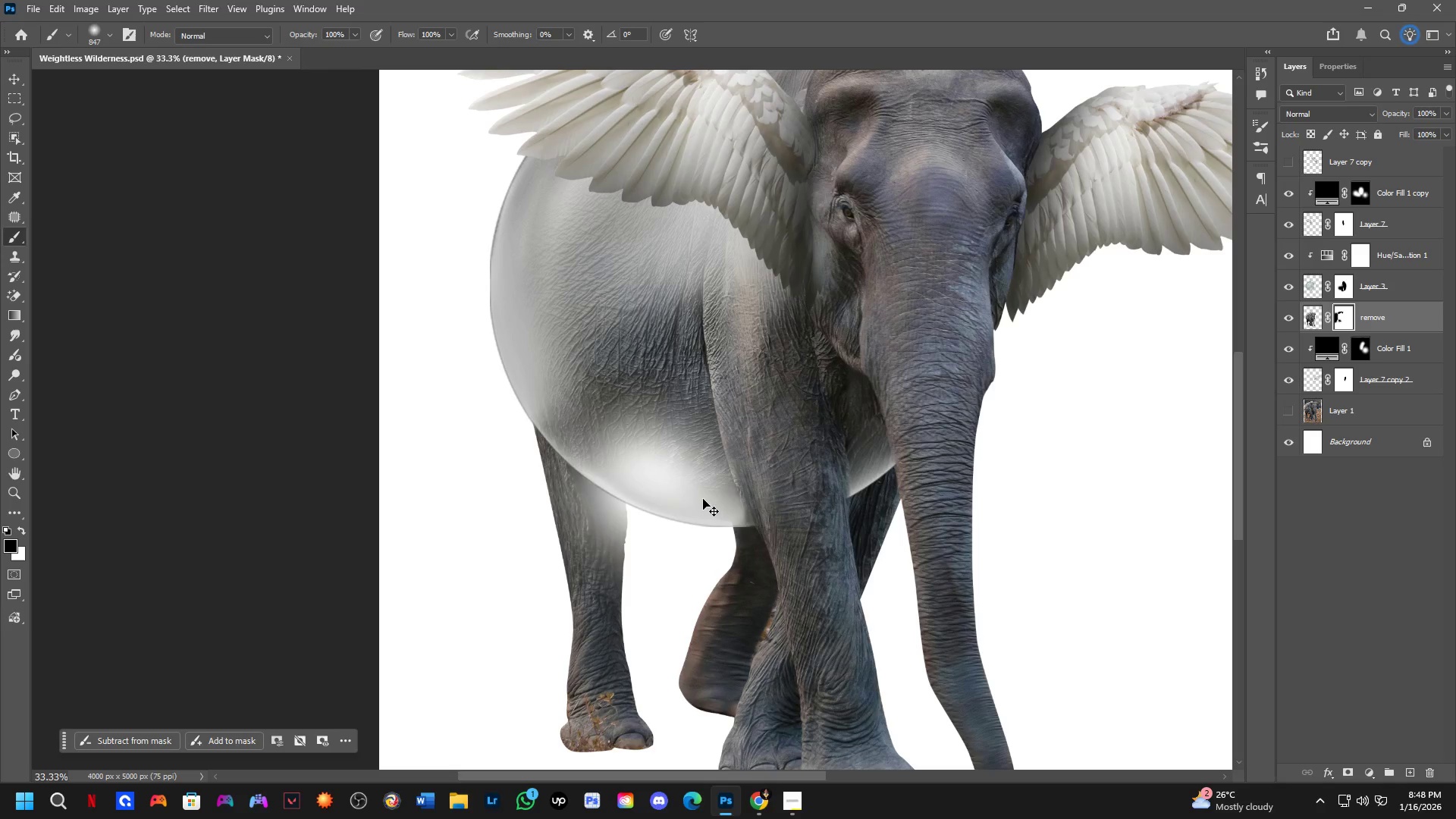 
key(Control+Z)
 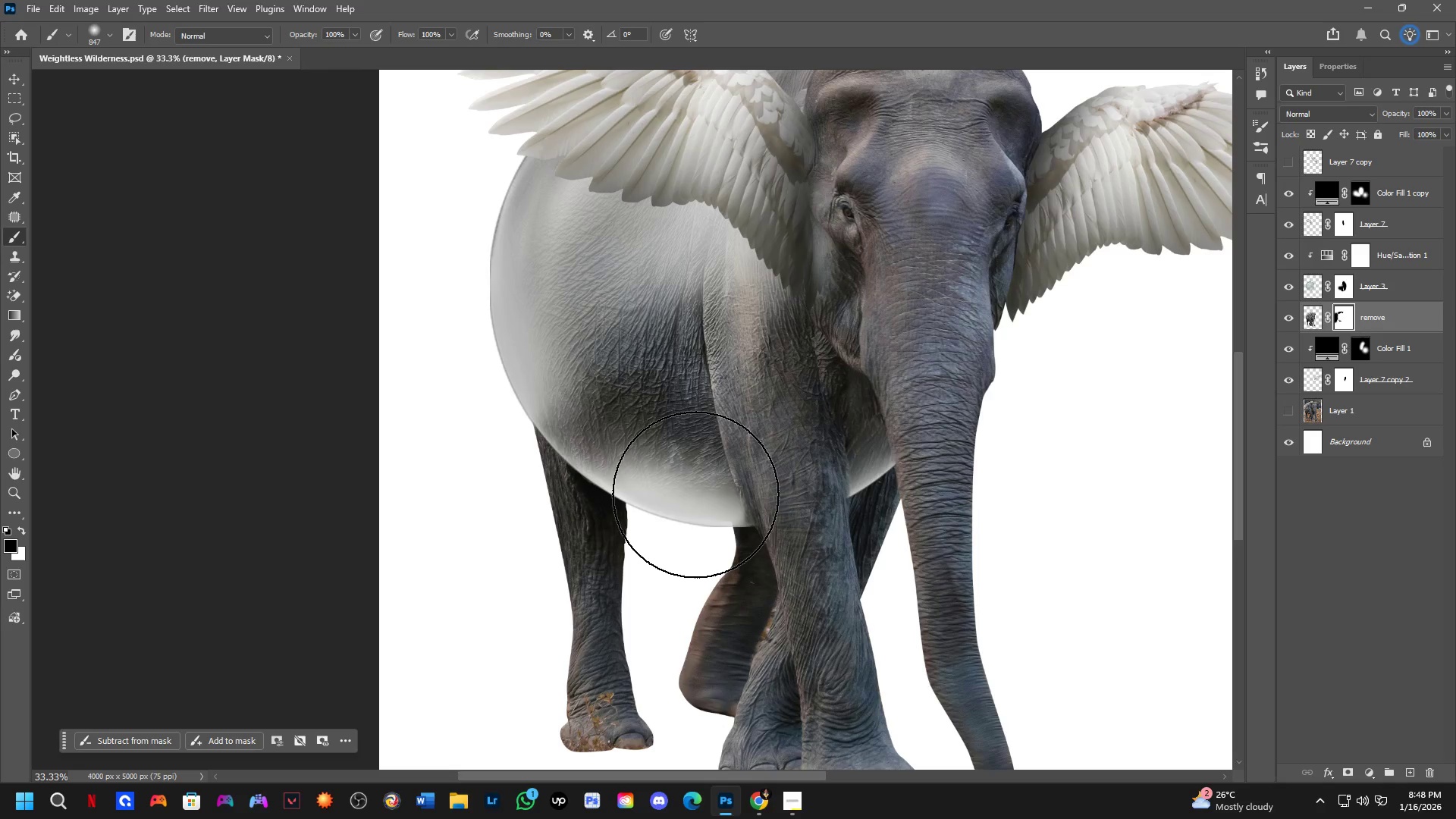 
key(Alt+AltLeft)
 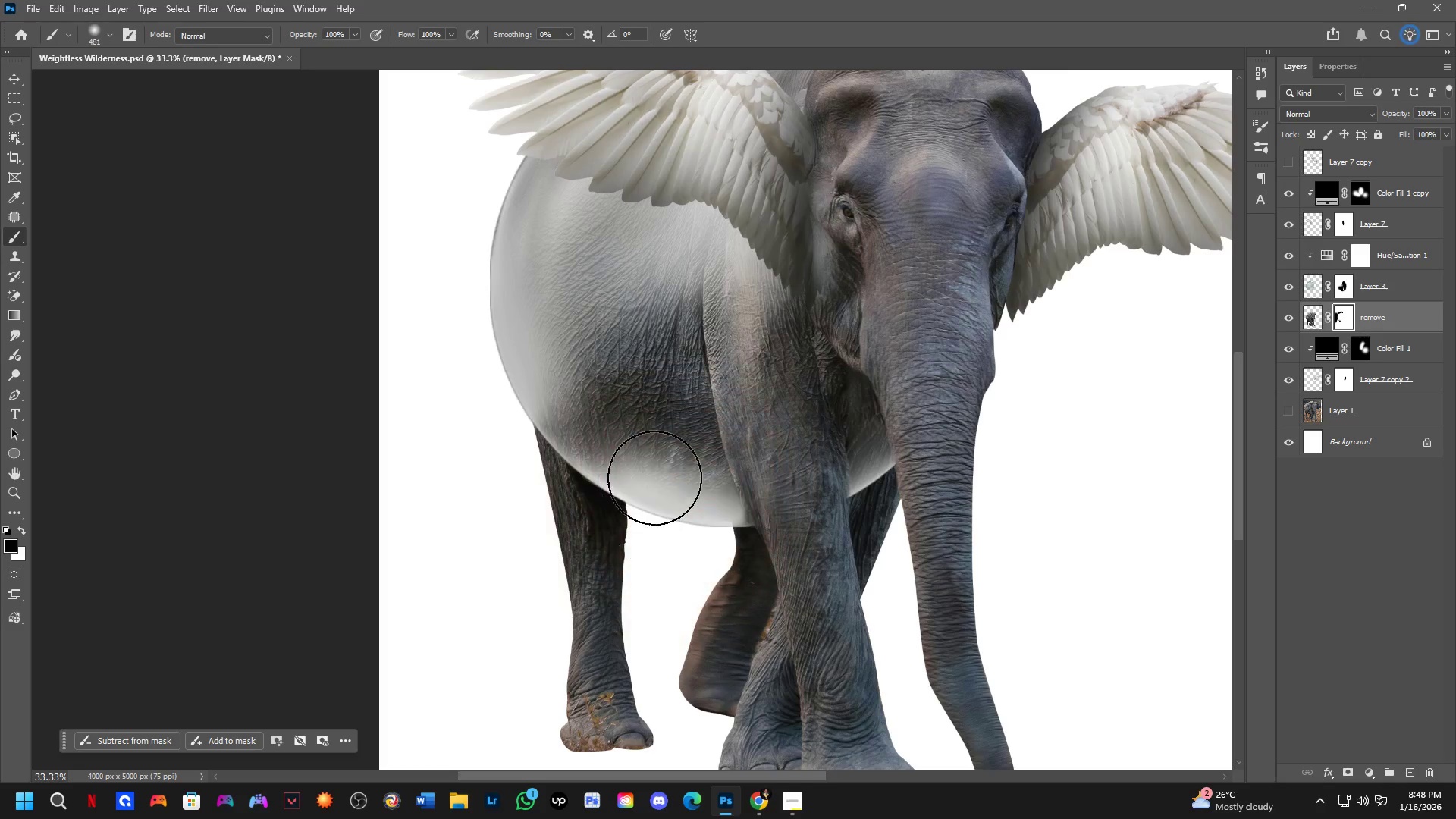 
key(X)
 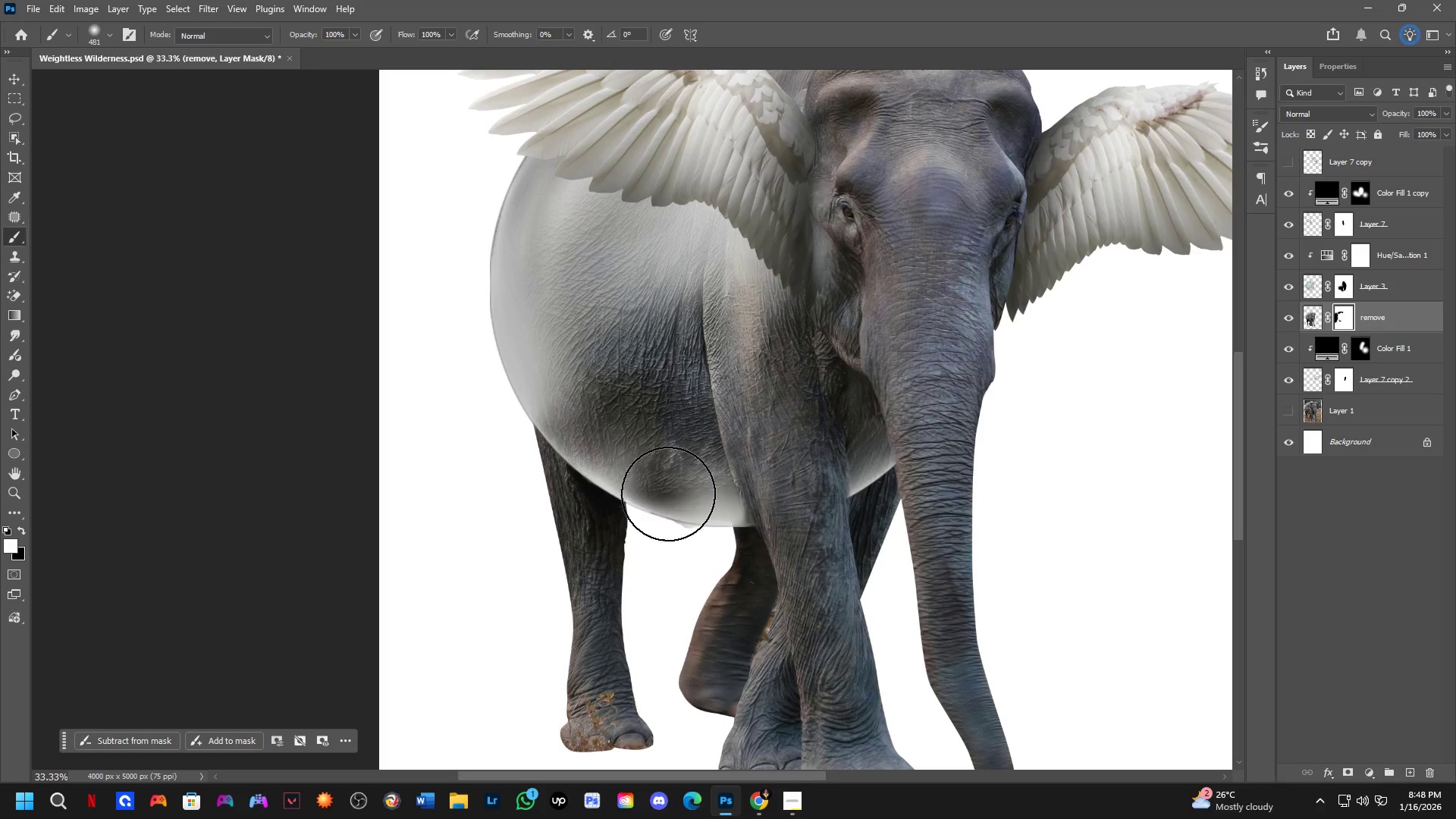 
left_click_drag(start_coordinate=[660, 482], to_coordinate=[690, 520])
 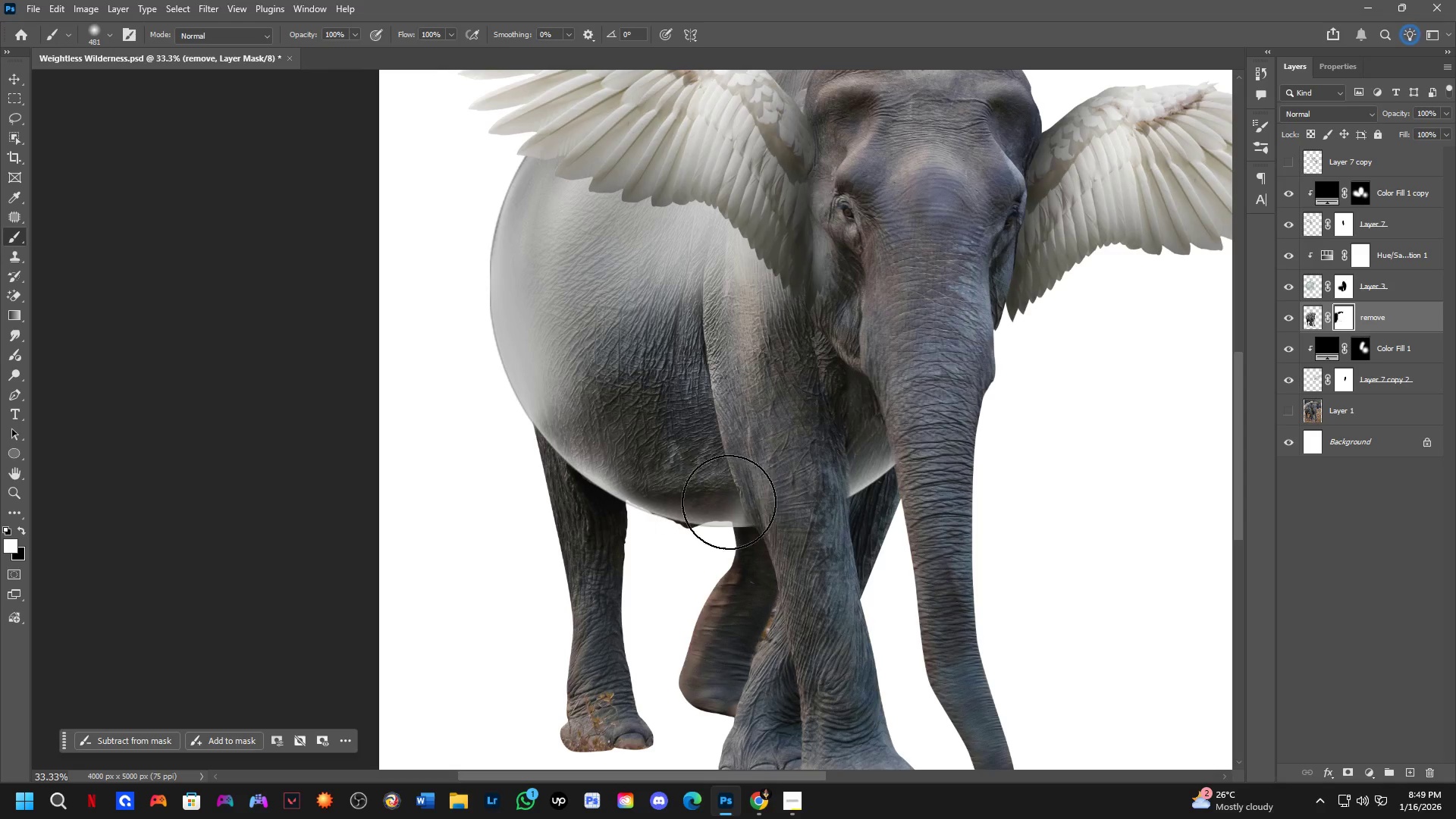 
scroll: coordinate [732, 505], scroll_direction: down, amount: 5.0
 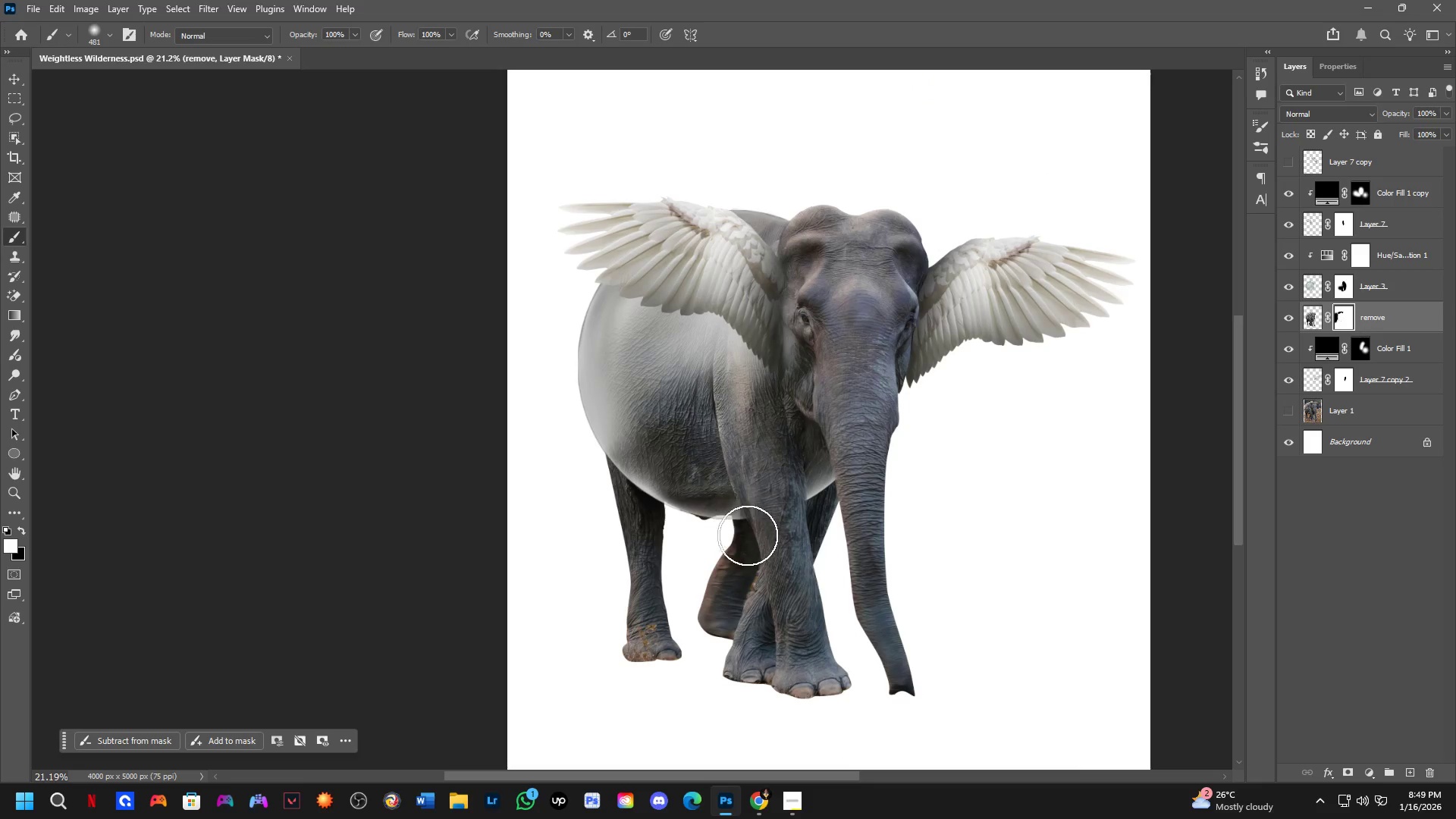 
hold_key(key=Space, duration=0.42)
 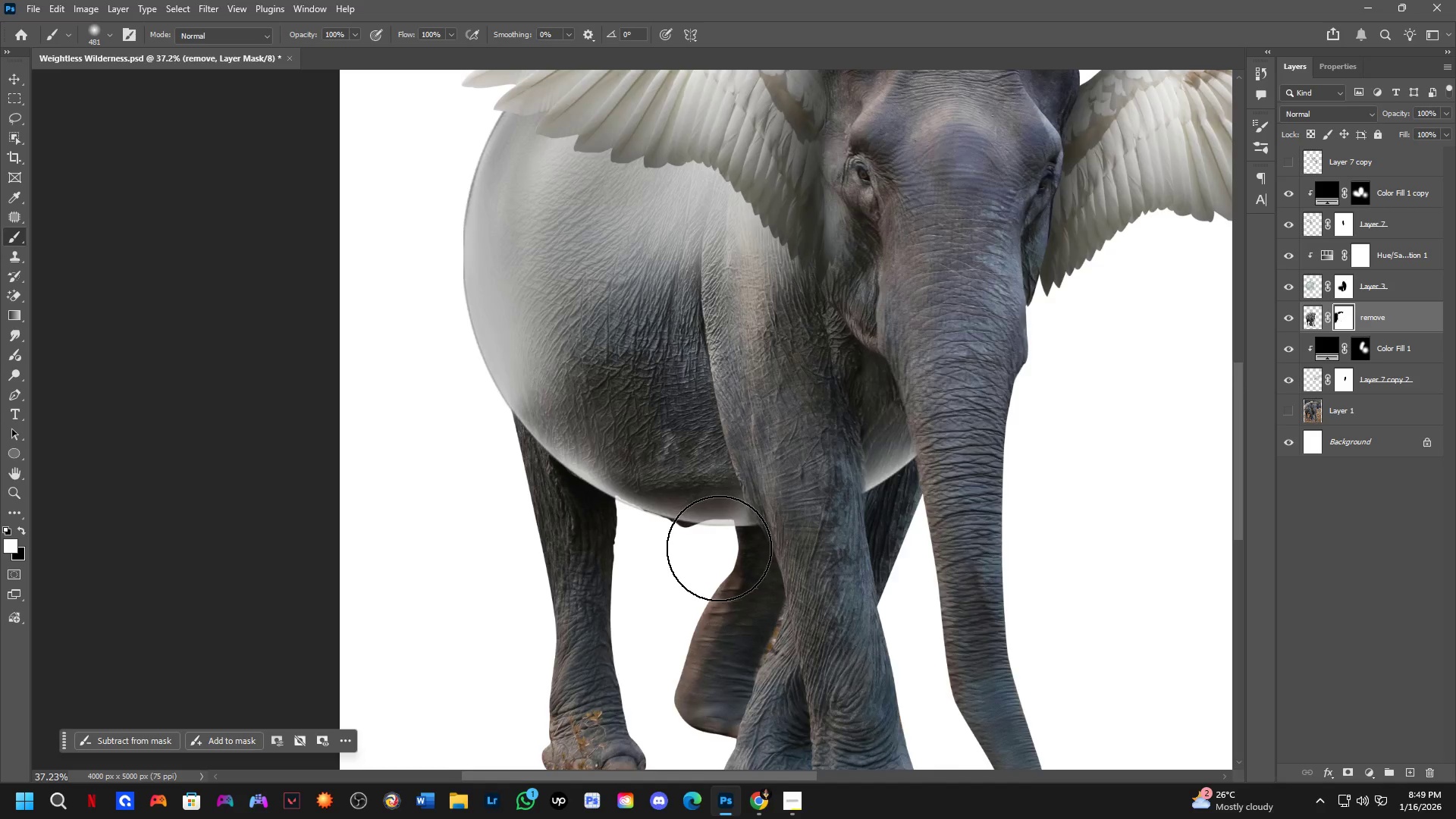 
left_click_drag(start_coordinate=[751, 544], to_coordinate=[746, 561])
 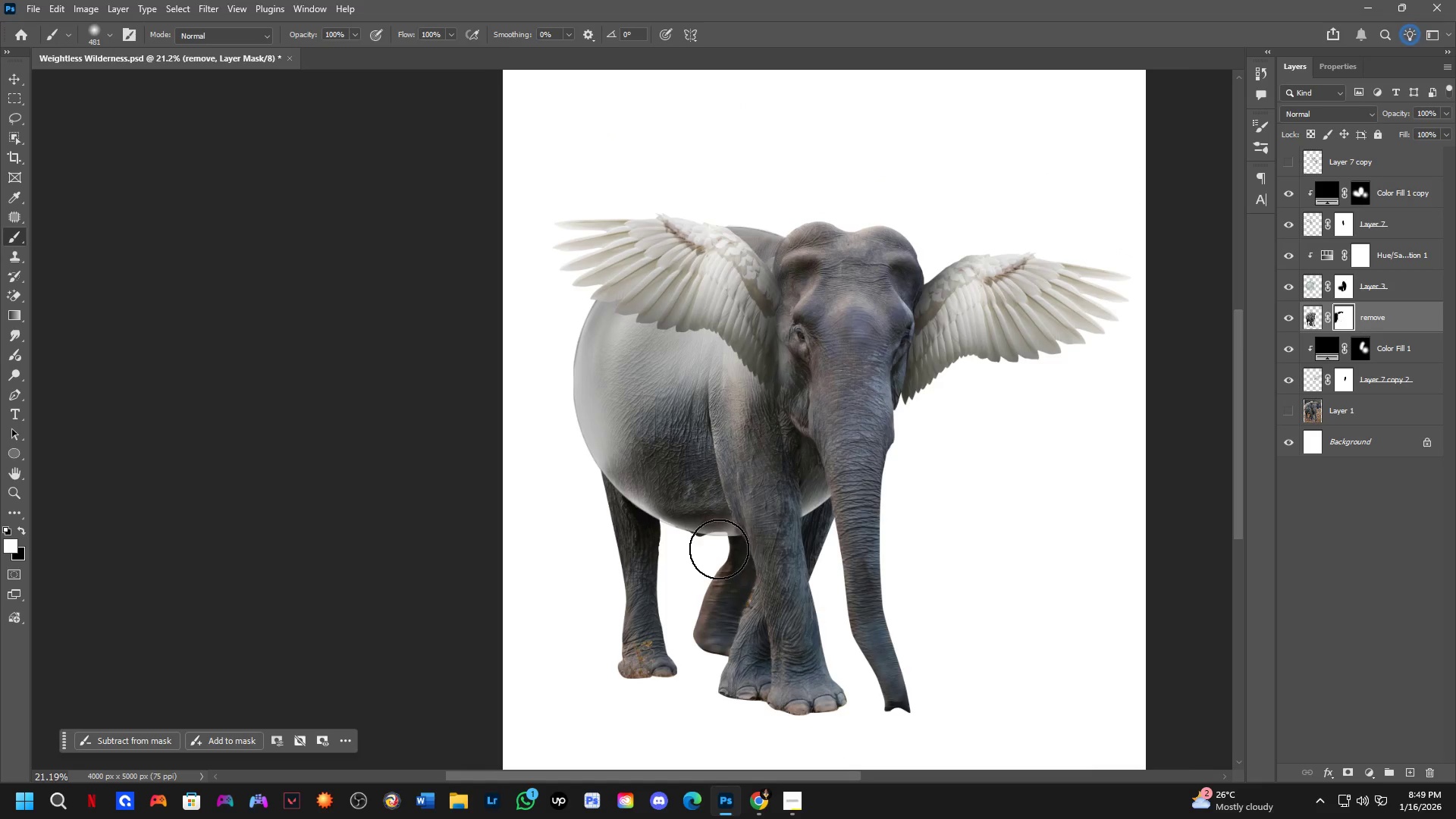 
hold_key(key=AltLeft, duration=0.34)
 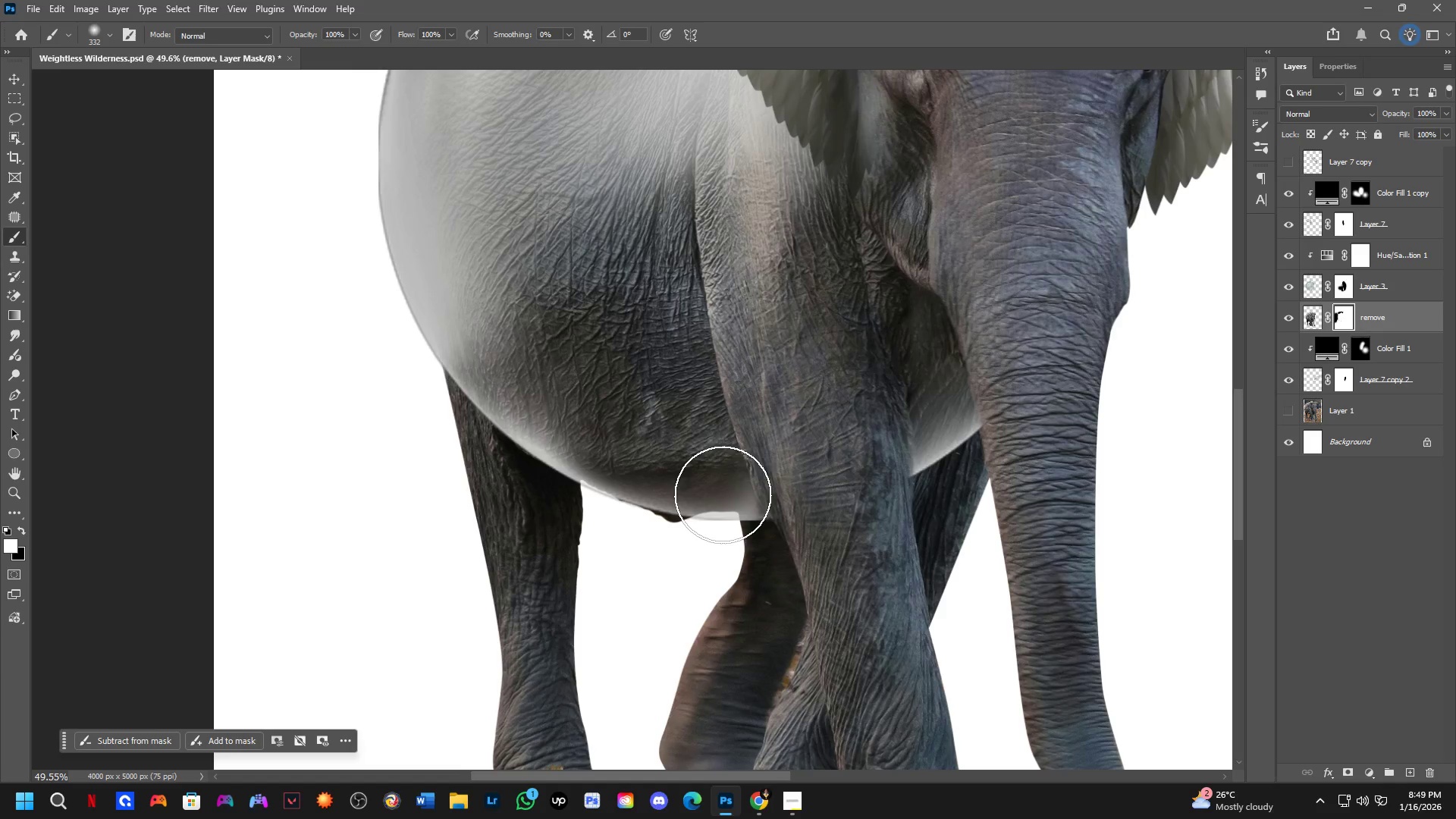 
scroll: coordinate [722, 538], scroll_direction: up, amount: 9.0
 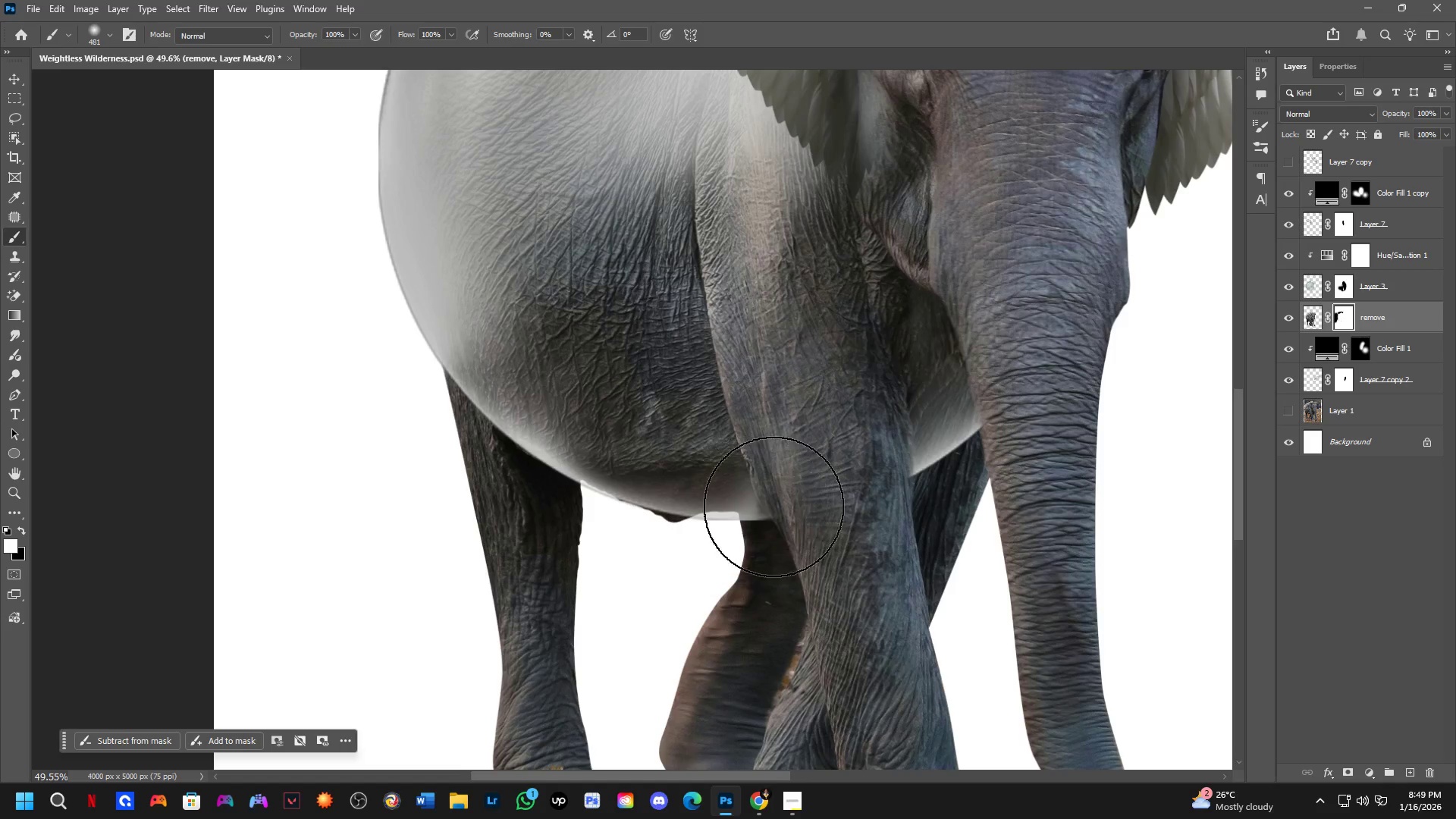 
left_click_drag(start_coordinate=[722, 494], to_coordinate=[744, 491])
 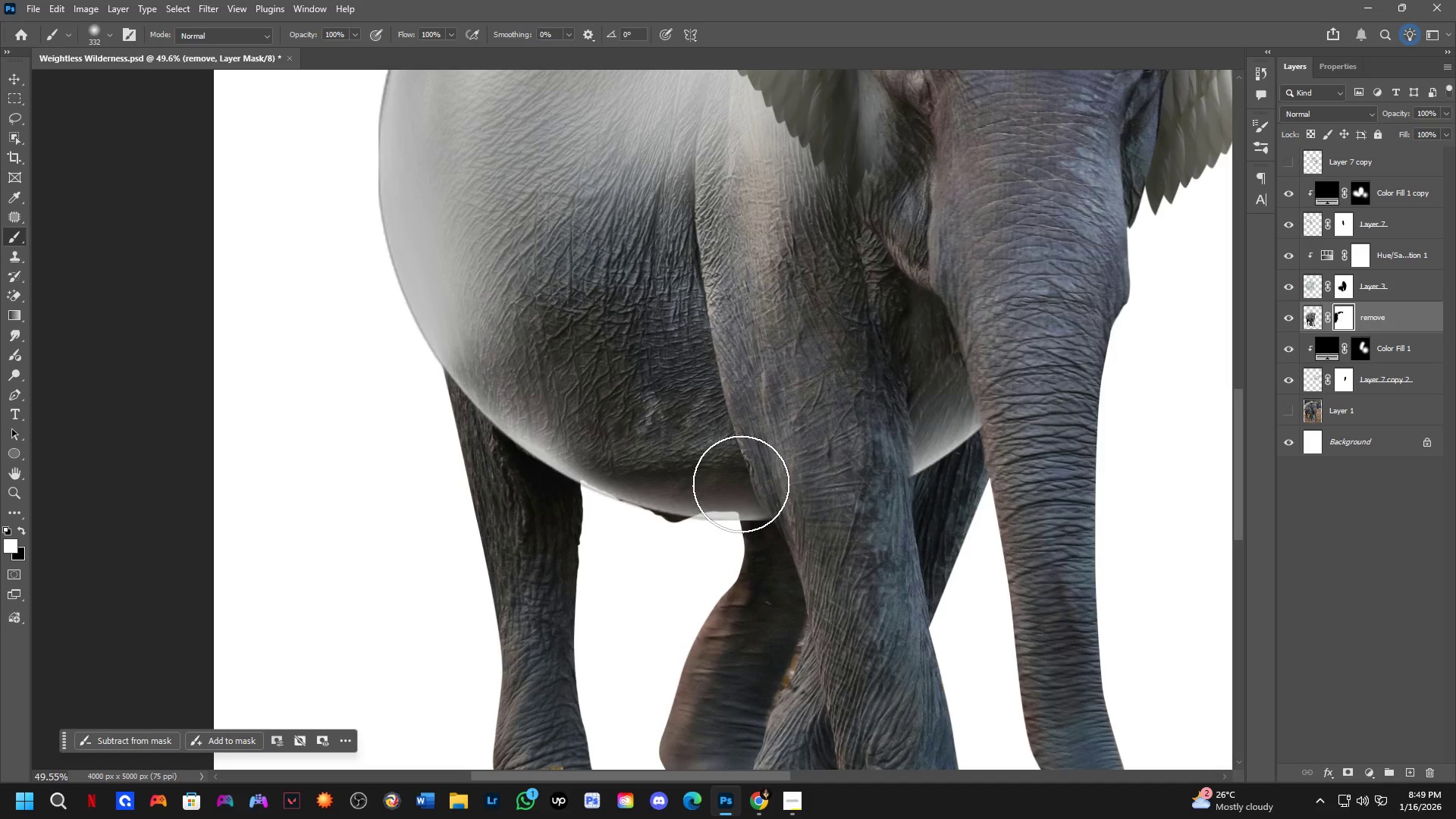 
key(Shift+ShiftLeft)
 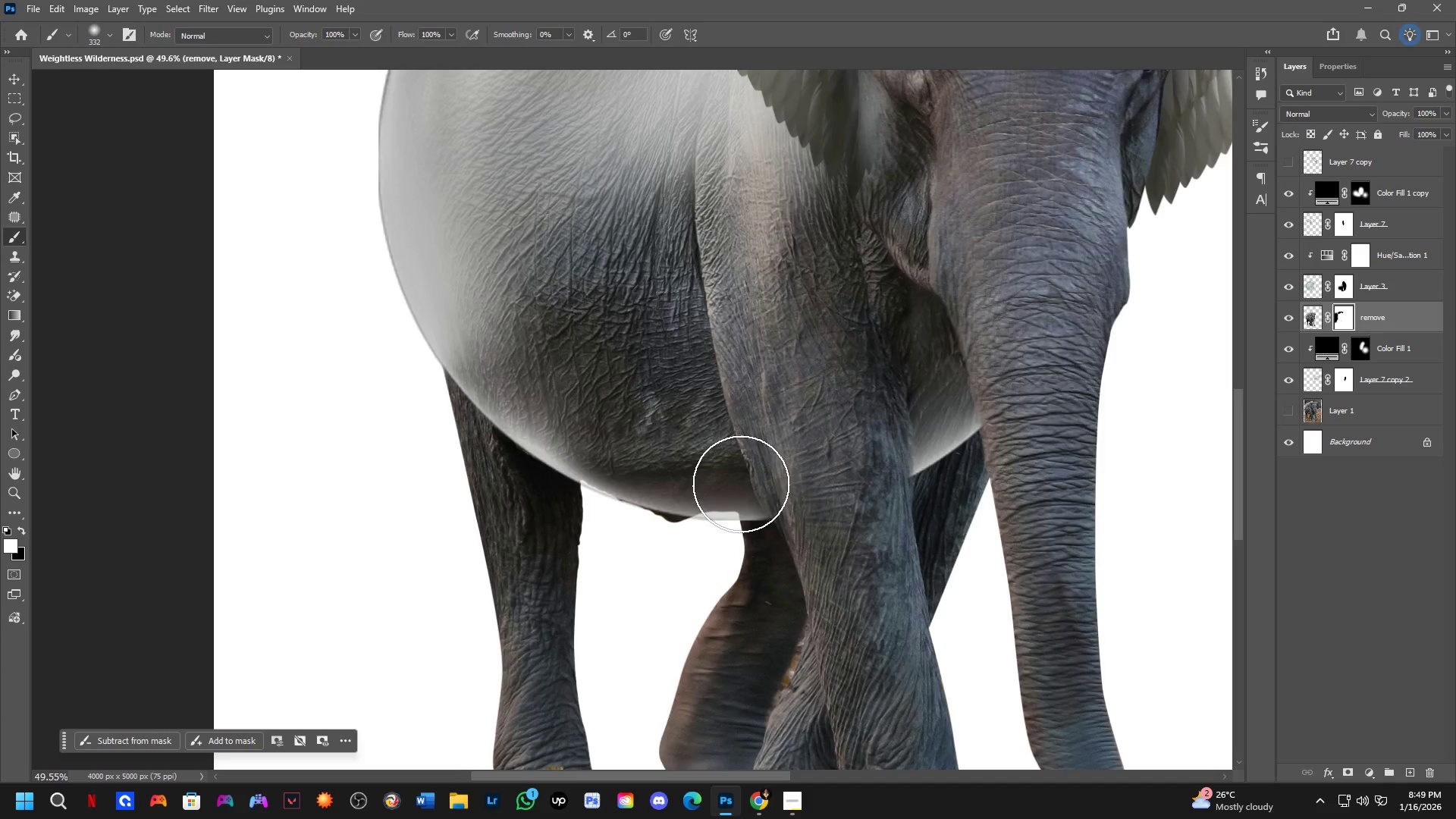 
scroll: coordinate [751, 498], scroll_direction: down, amount: 4.0
 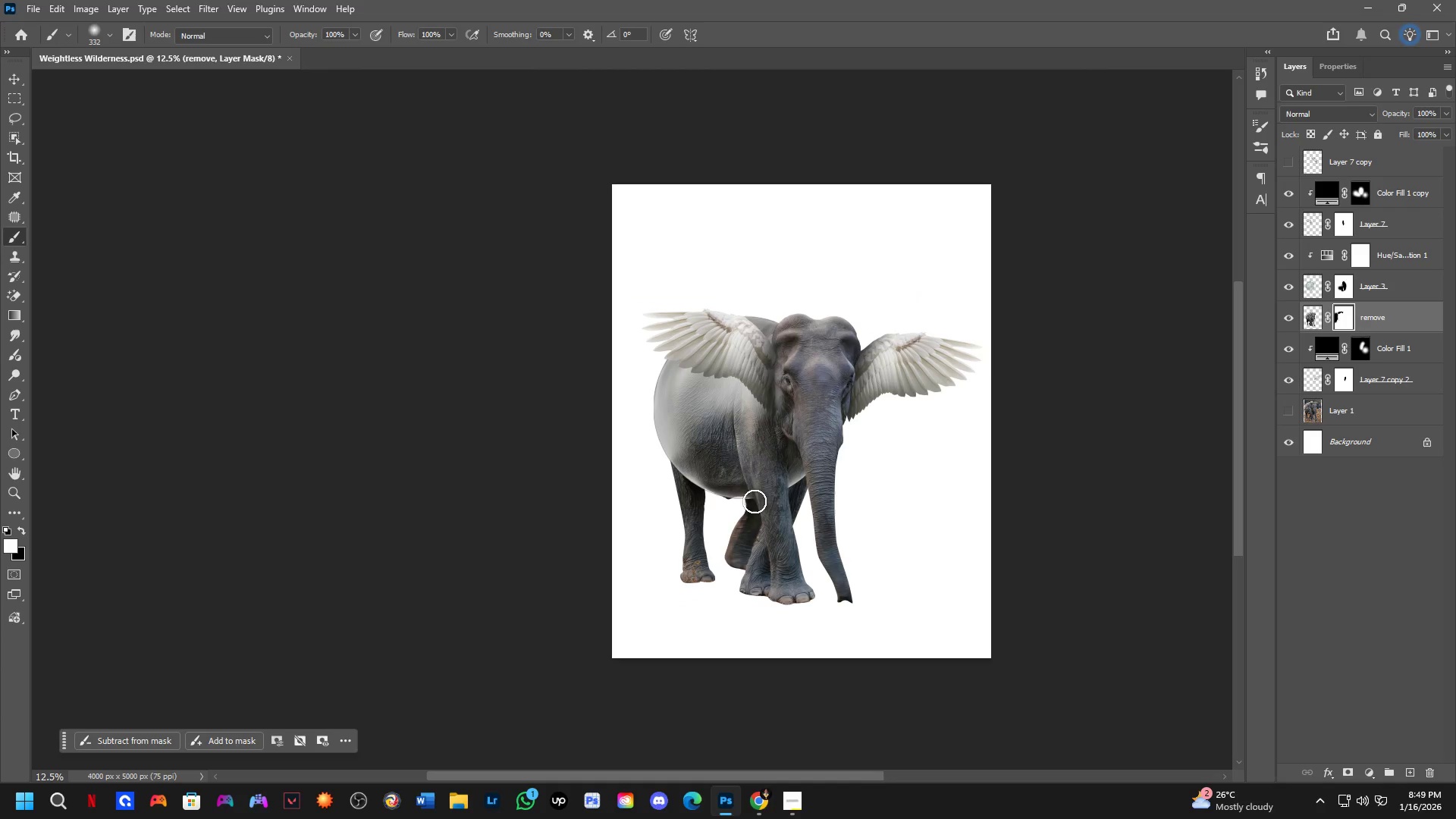 
key(Shift+ShiftLeft)
 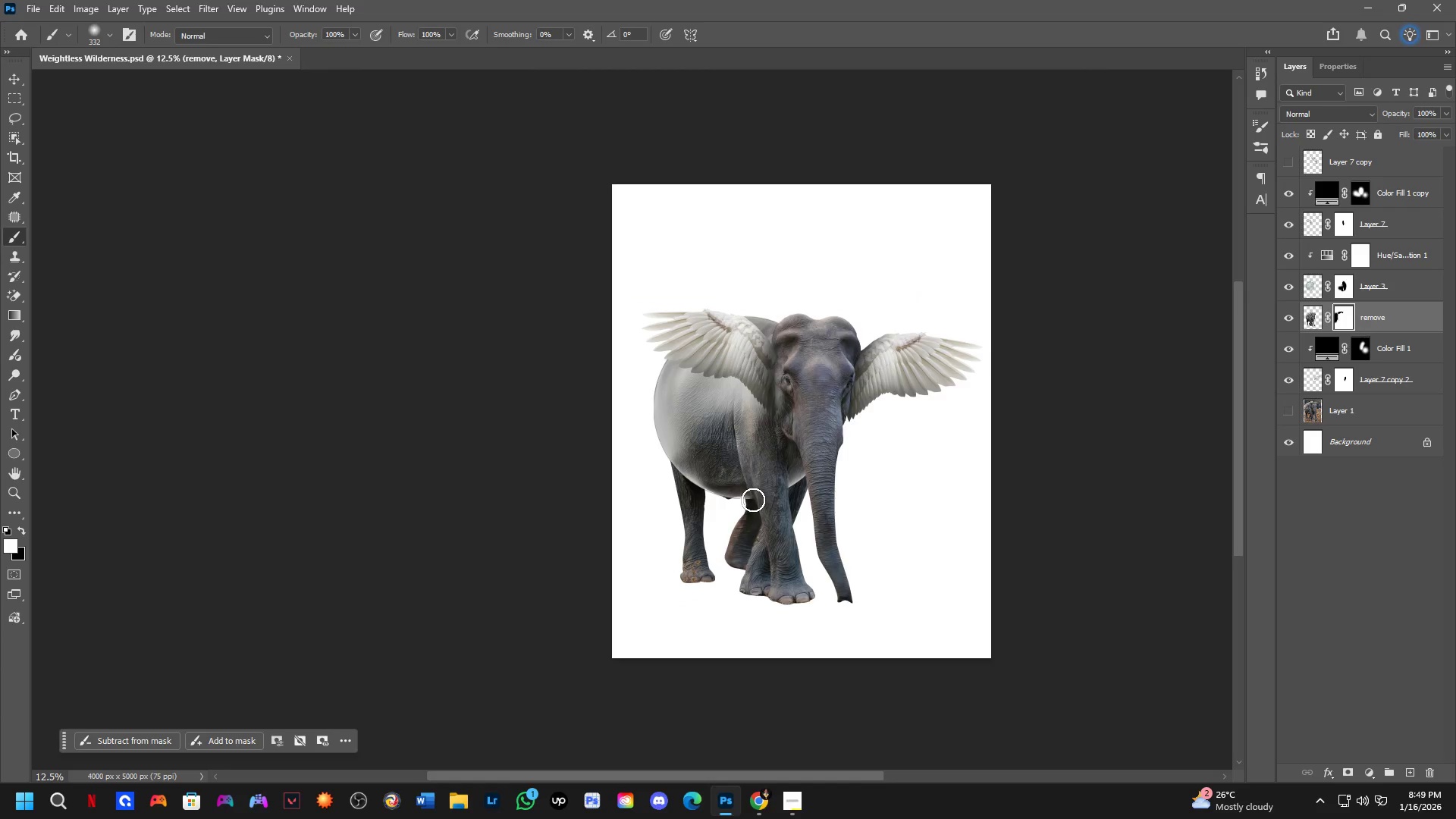 
scroll: coordinate [701, 473], scroll_direction: up, amount: 7.0
 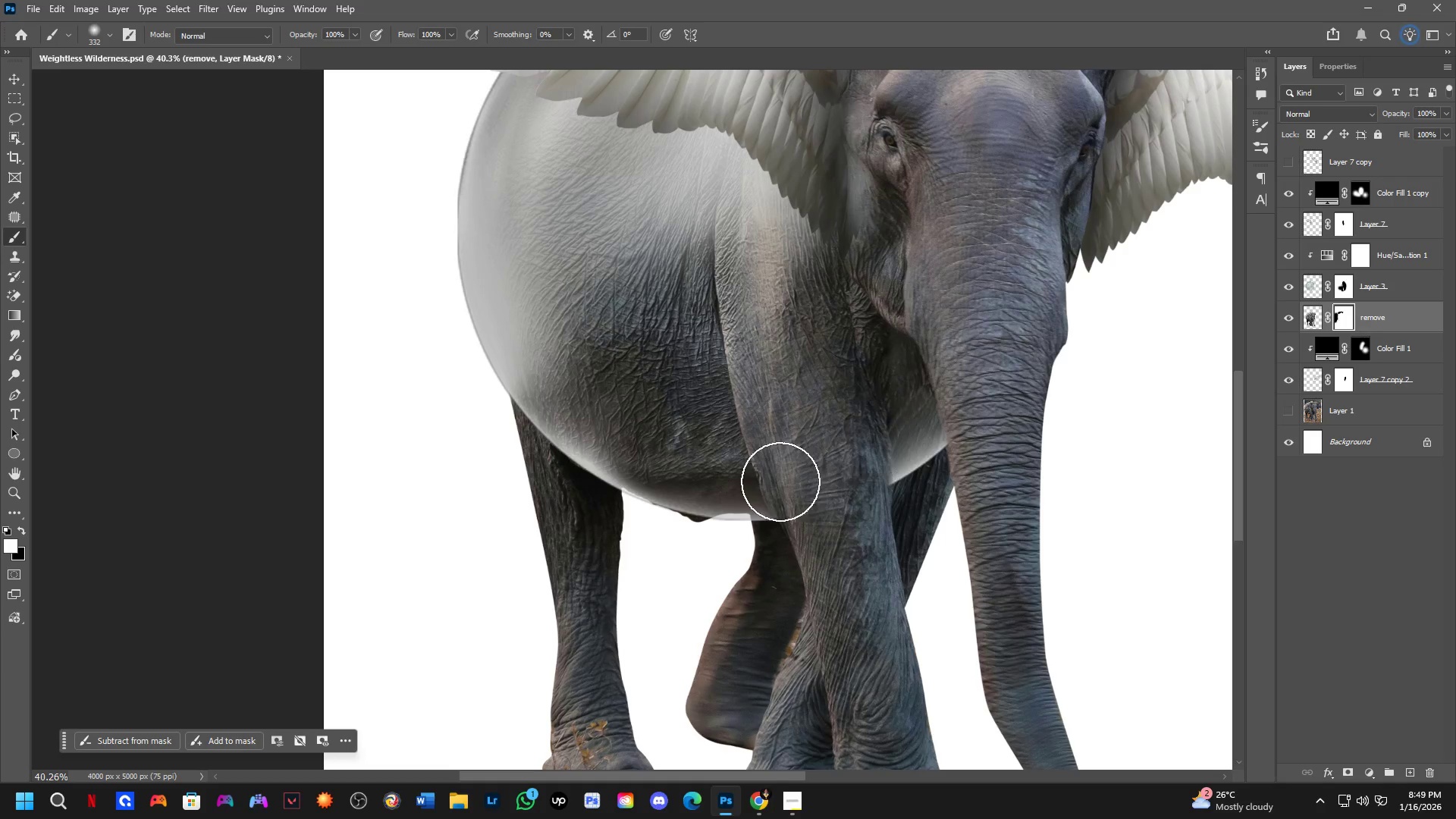 
scroll: coordinate [787, 478], scroll_direction: down, amount: 5.0
 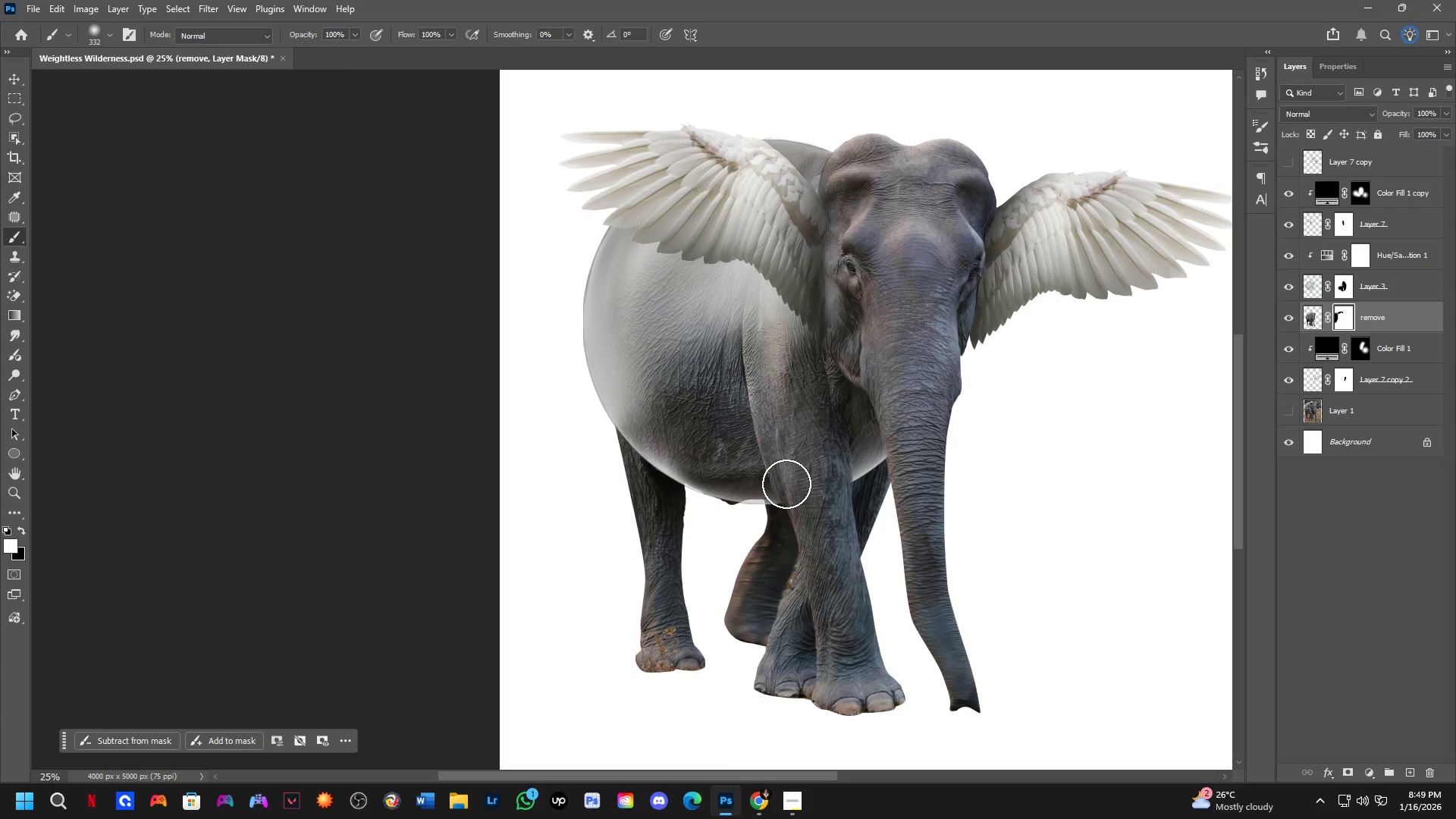 
wait(34.88)
 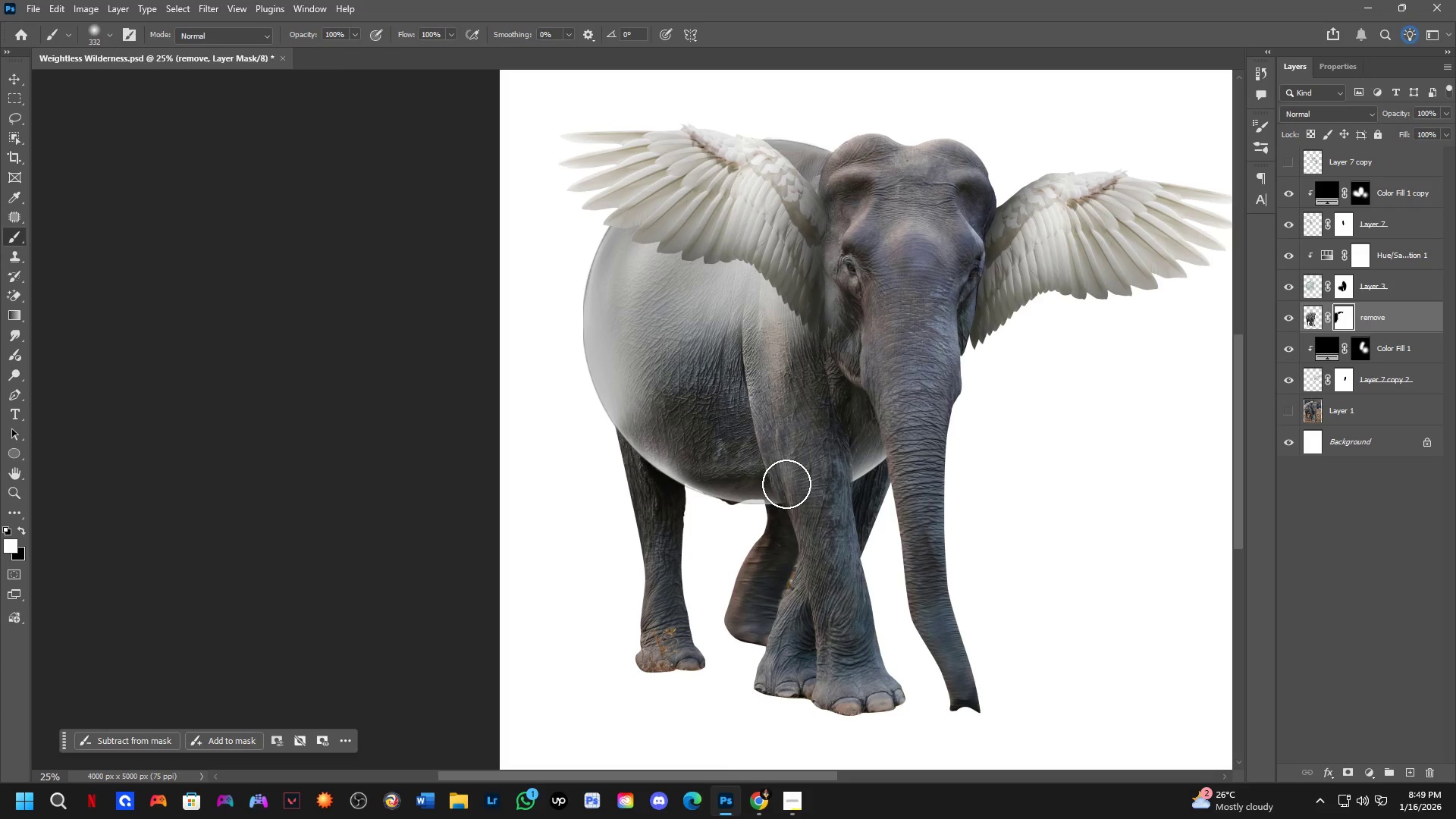 
key(Alt+AltLeft)
 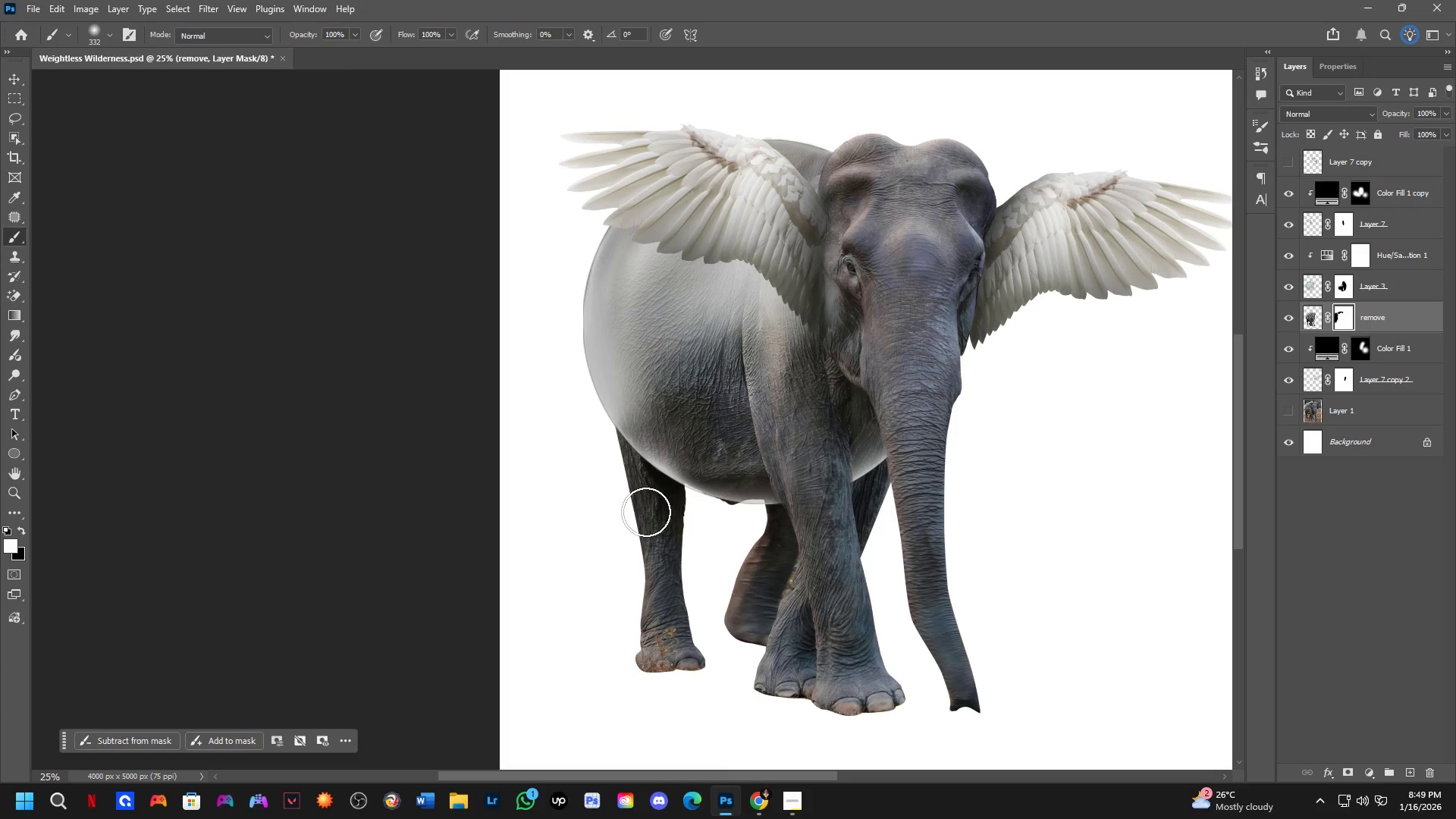 
key(Alt+Tab)